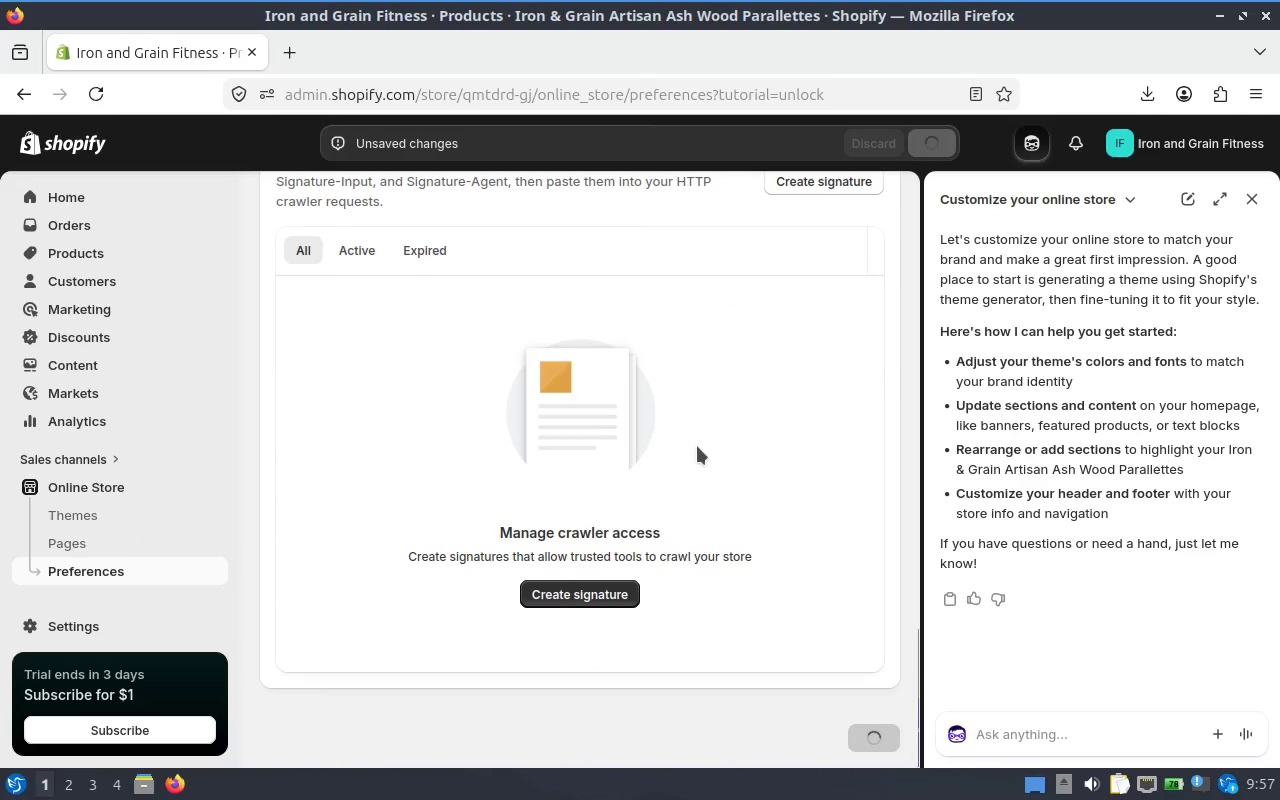 
scroll: coordinate [693, 418], scroll_direction: up, amount: 16.0
 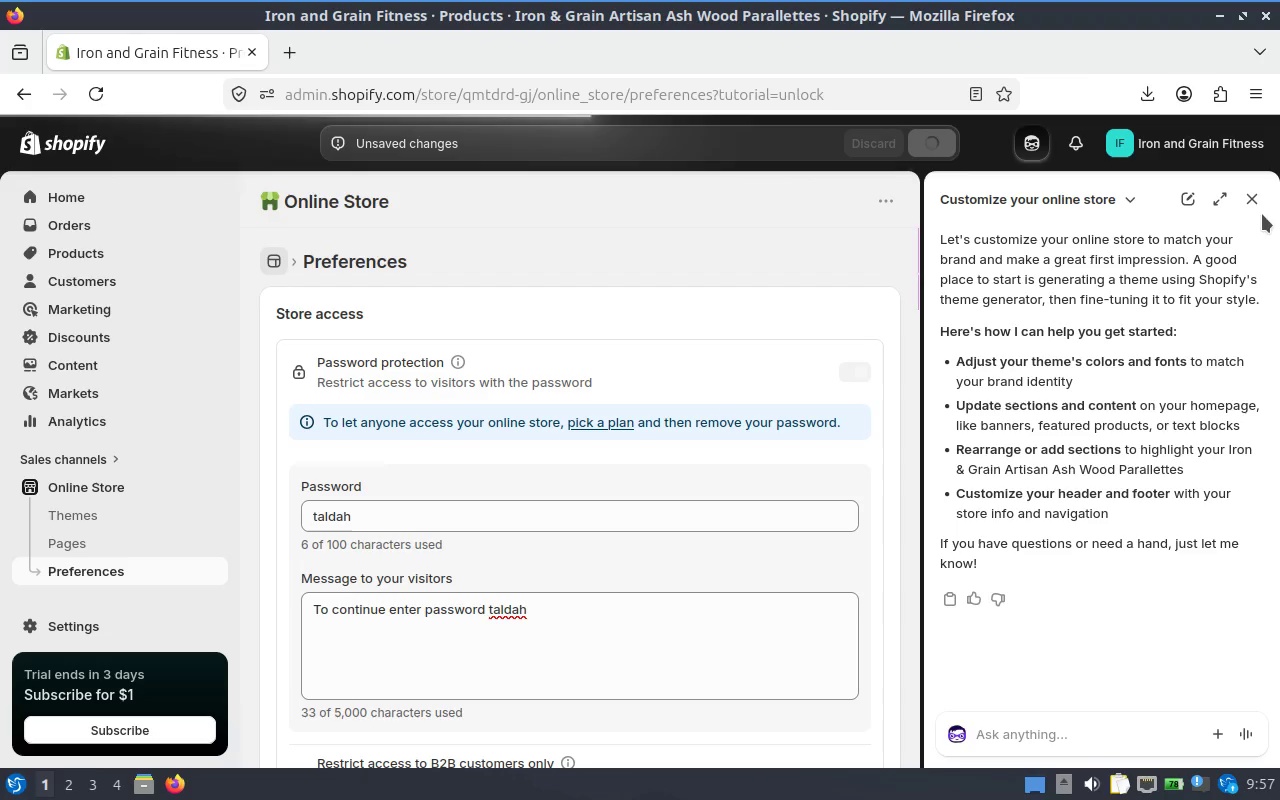 
left_click([1258, 203])
 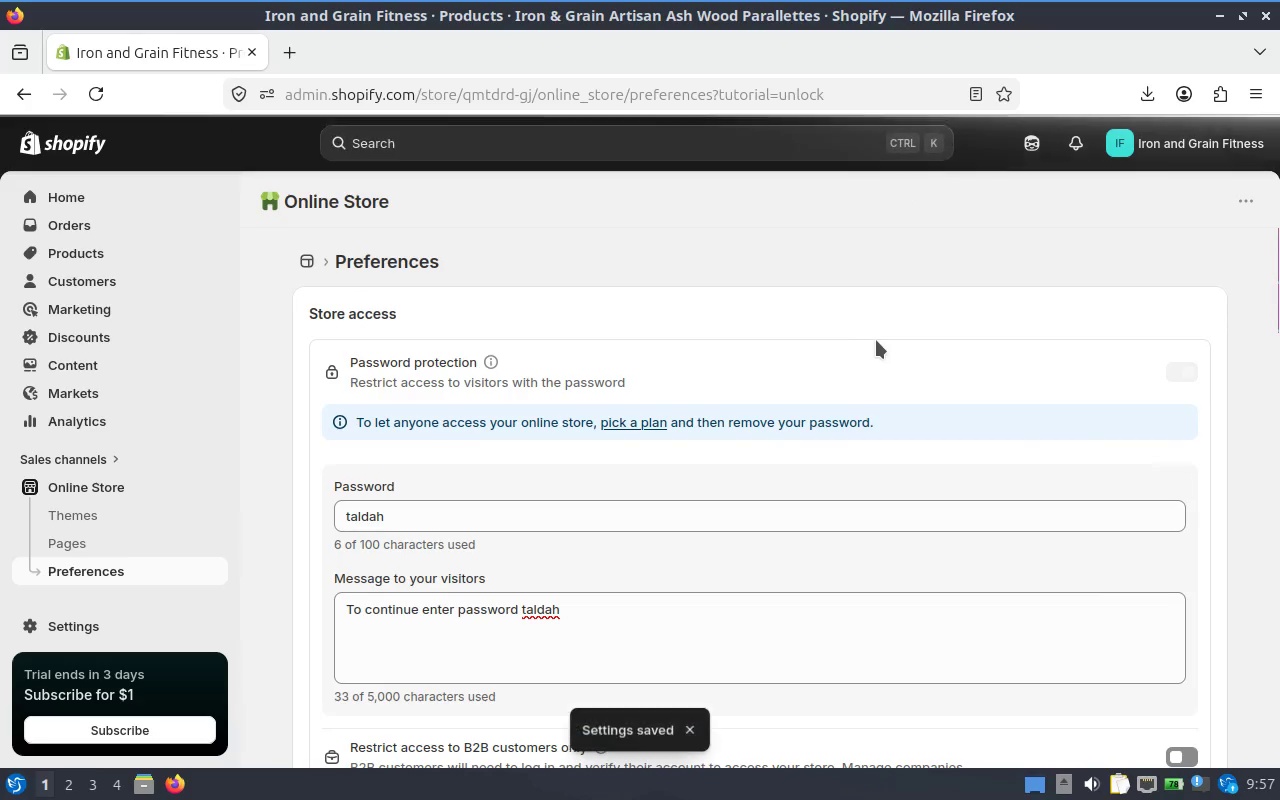 
scroll: coordinate [496, 429], scroll_direction: up, amount: 4.0
 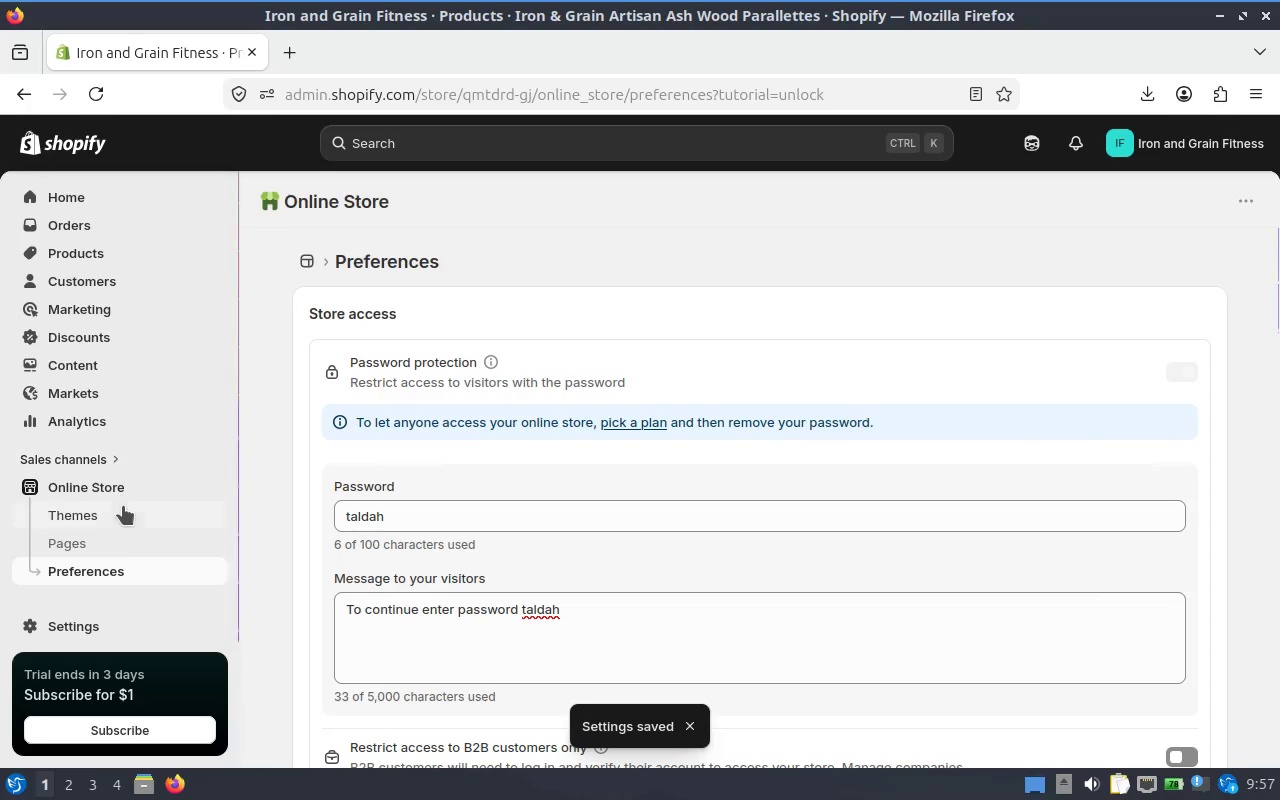 
left_click([105, 516])
 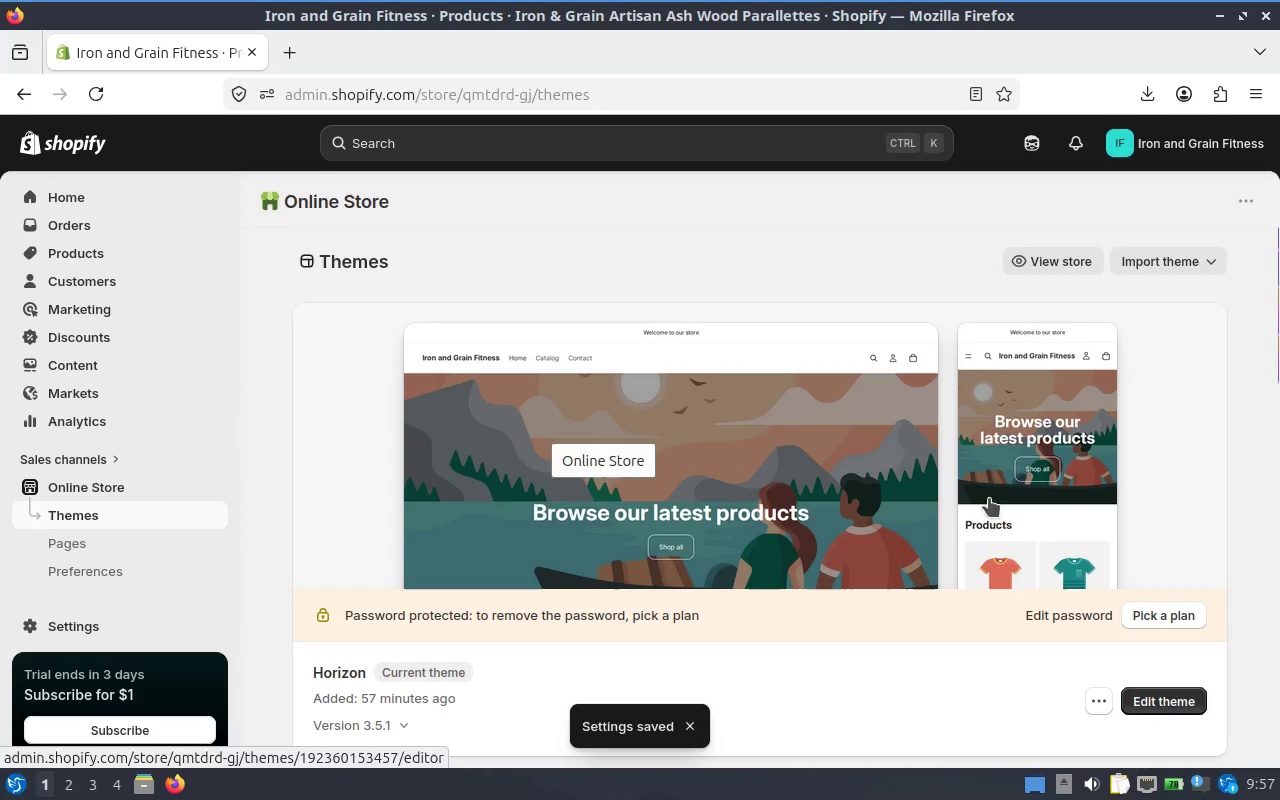 
wait(5.44)
 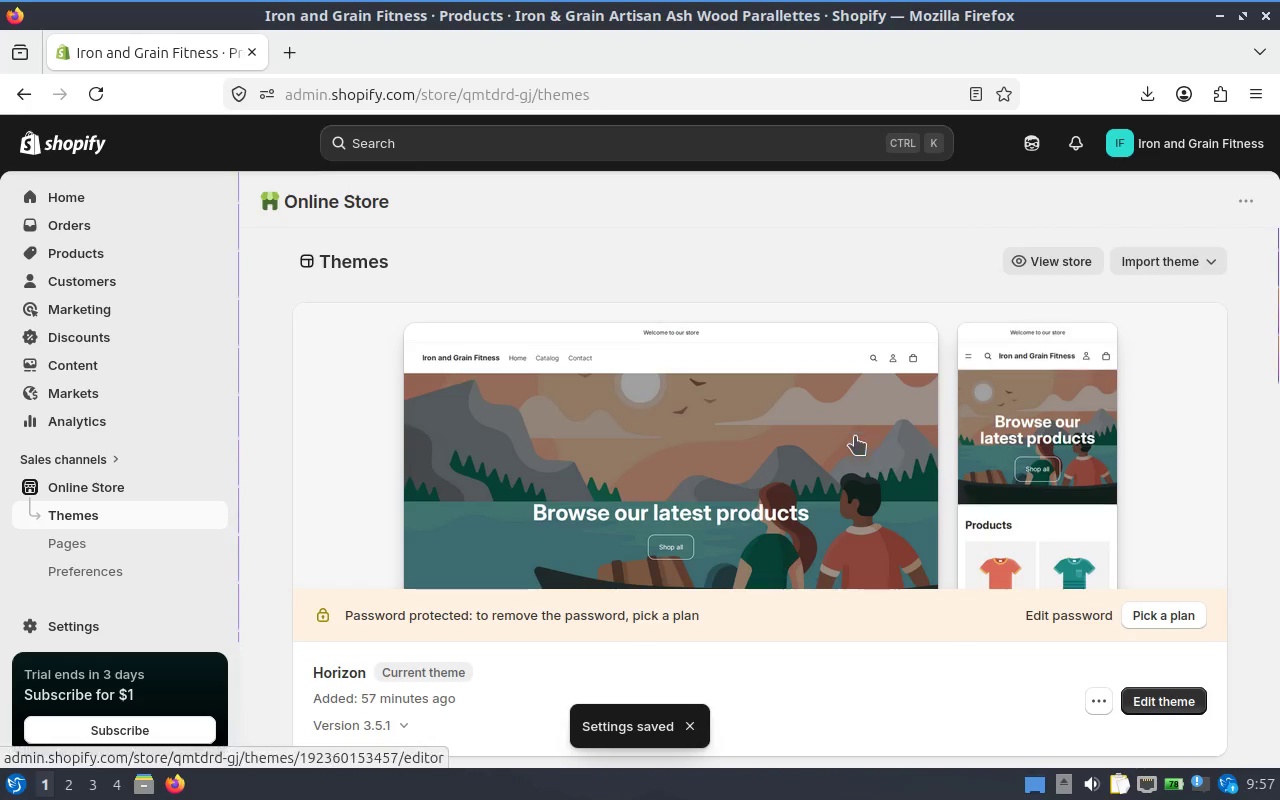 
scroll: coordinate [792, 411], scroll_direction: down, amount: 7.0
 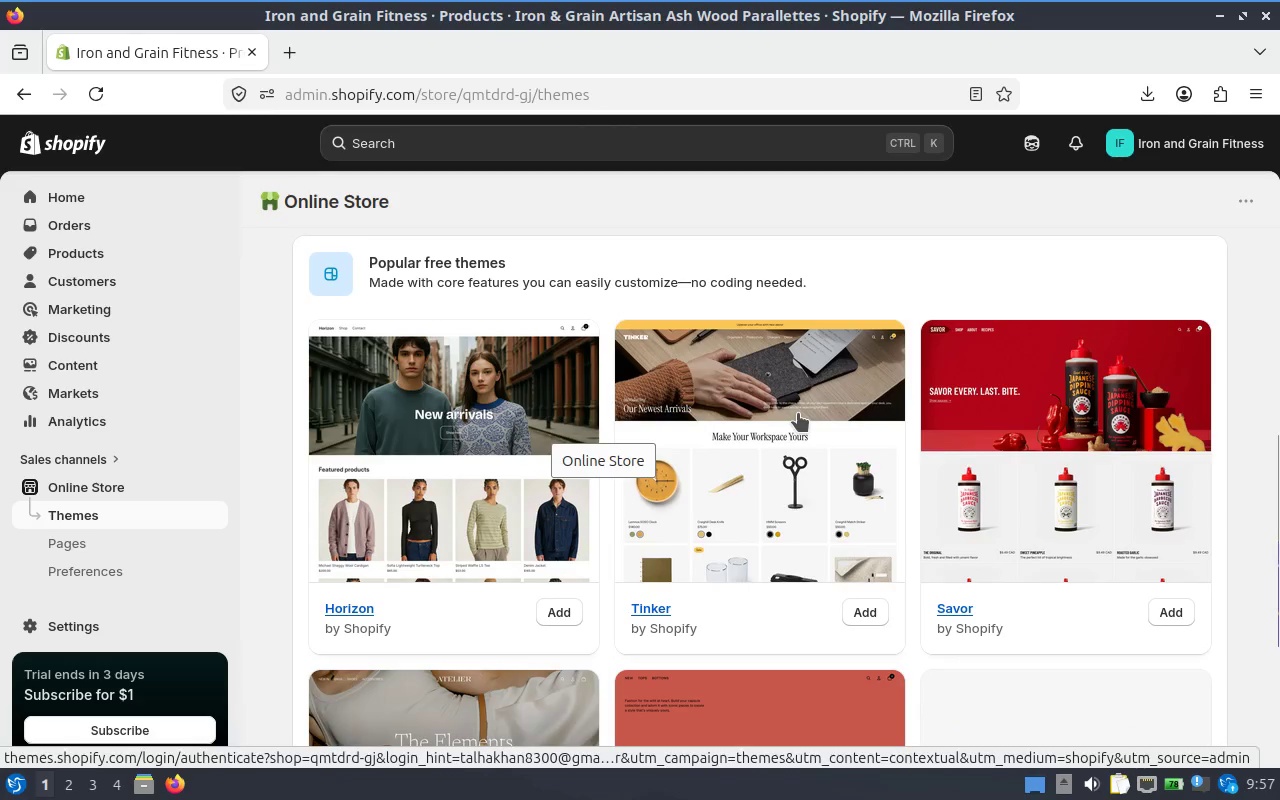 
scroll: coordinate [798, 413], scroll_direction: up, amount: 2.0
 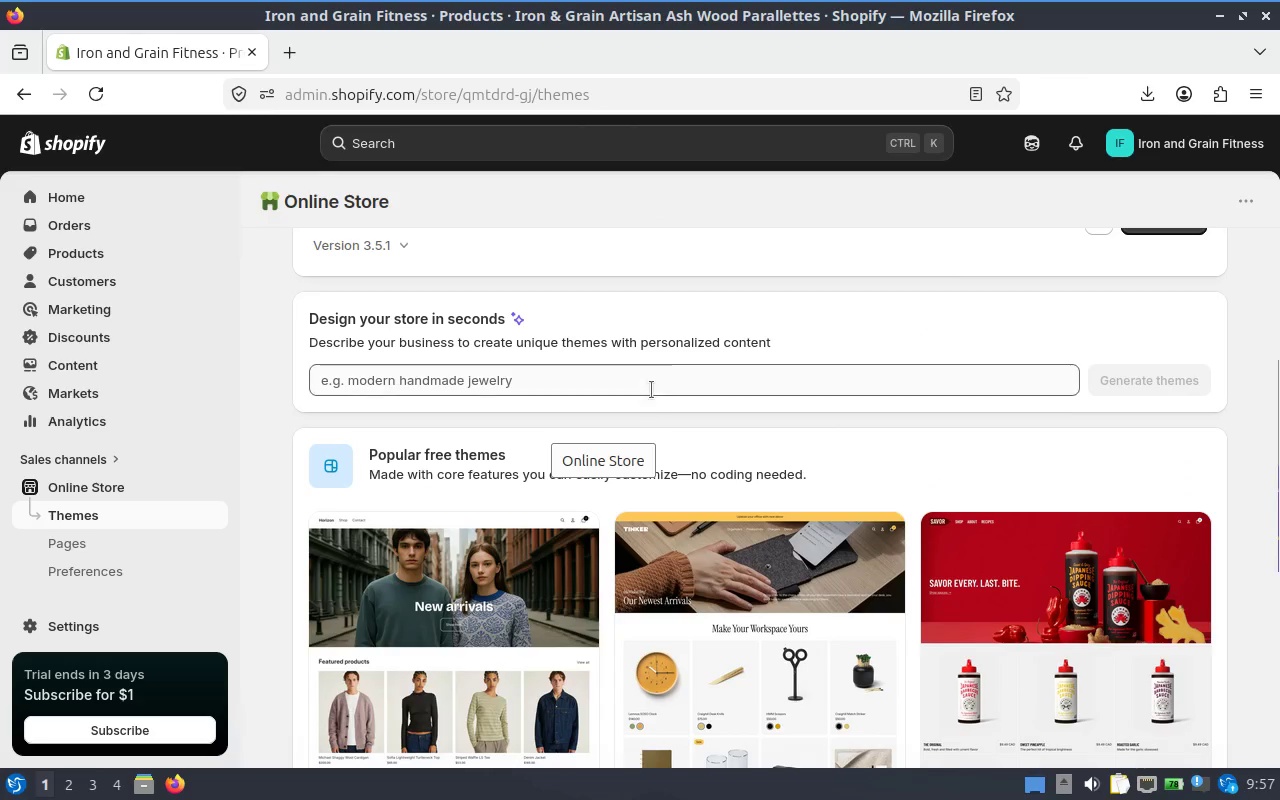 
left_click([587, 379])
 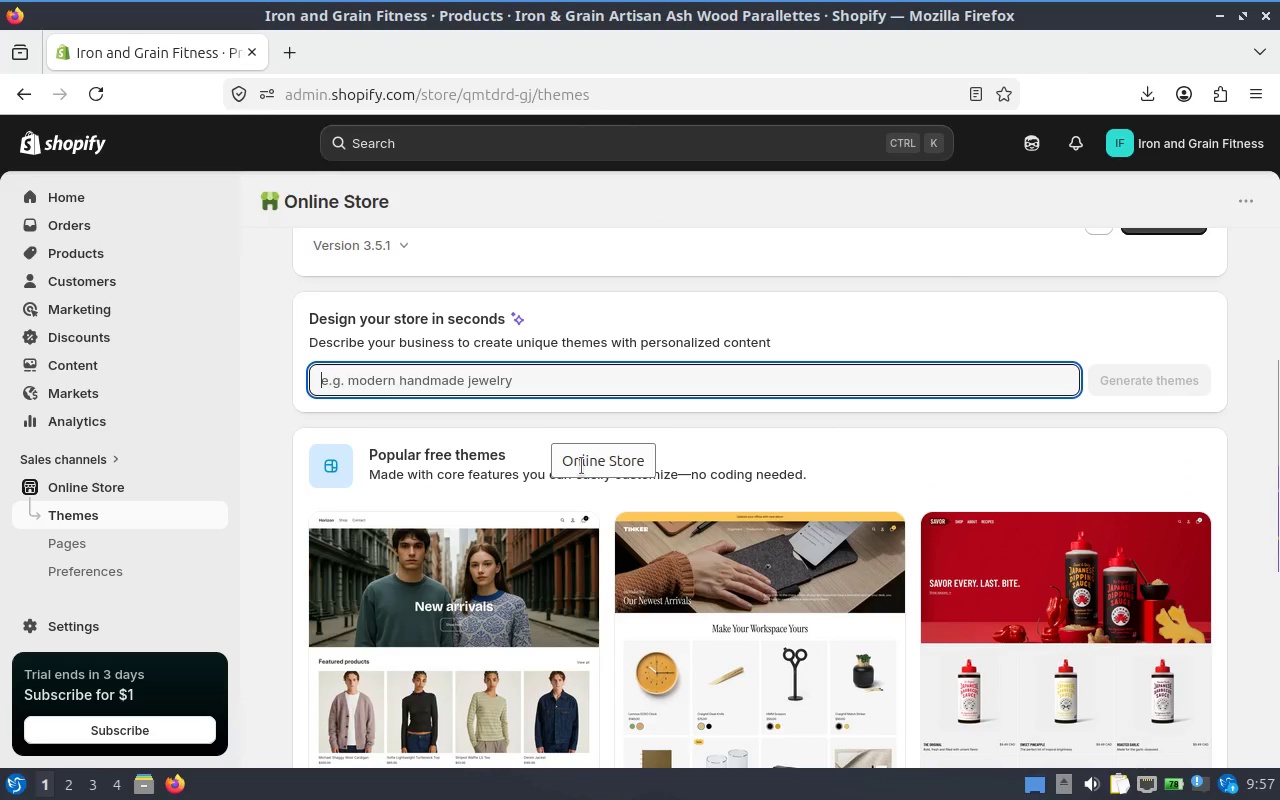 
type(woodeen fi)
key(Backspace)
key(Backspace)
key(Backspace)
key(Backspace)
key(Backspace)
key(Backspace)
key(Backspace)
key(Backspace)
type(d)
key(Backspace)
type(od fitness)
 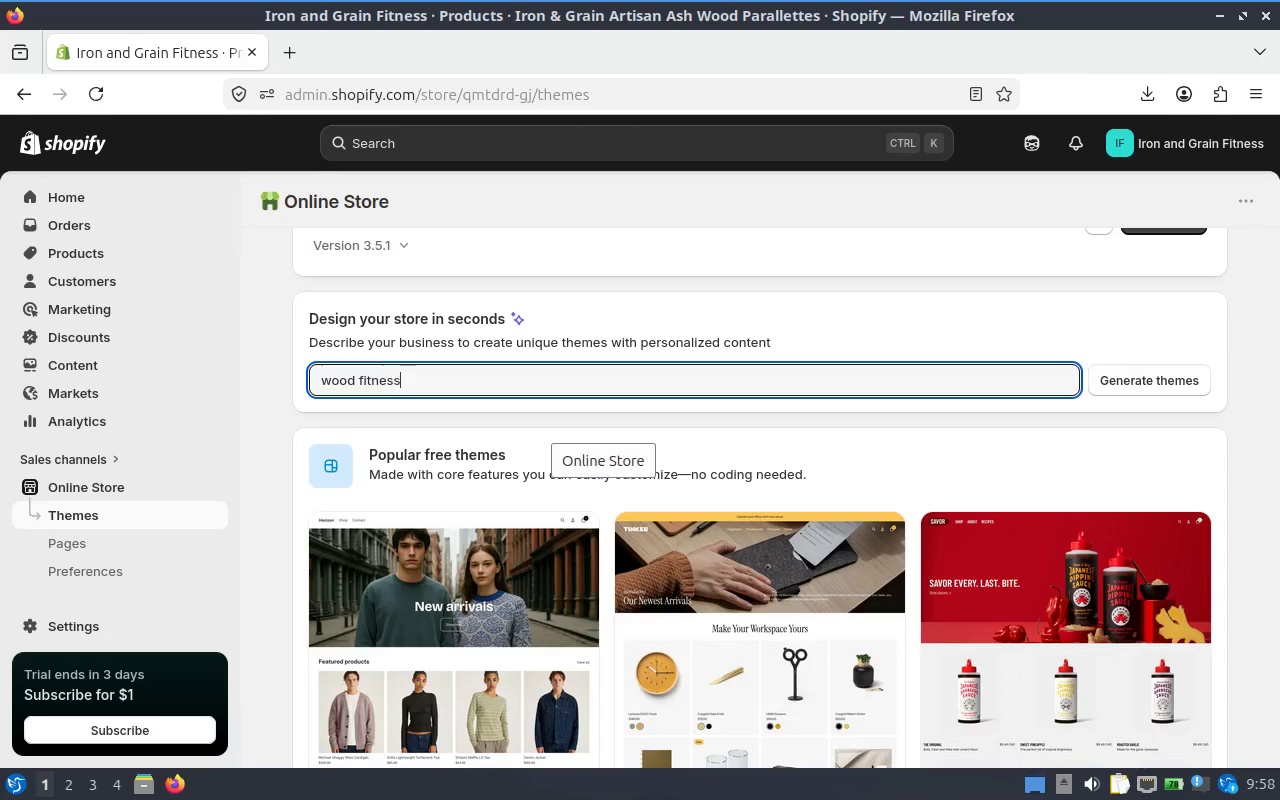 
key(Enter)
 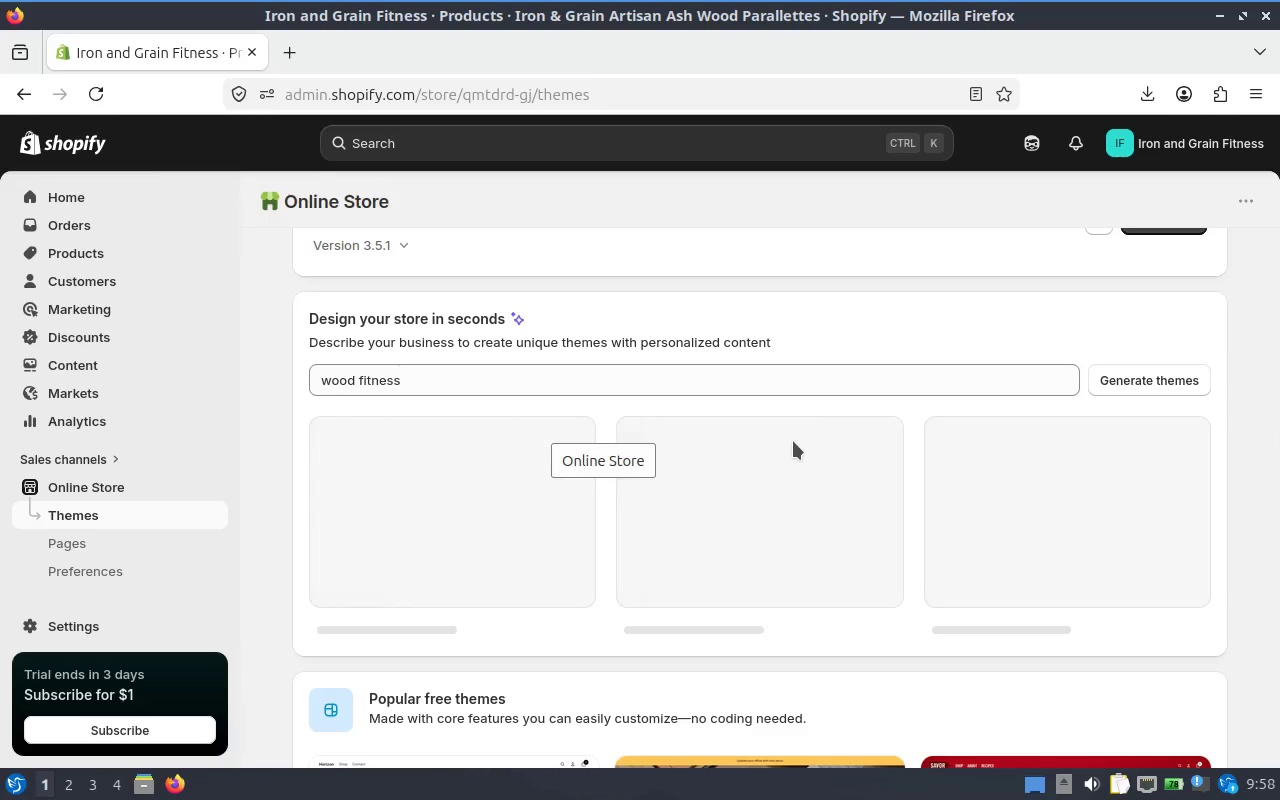 
wait(12.21)
 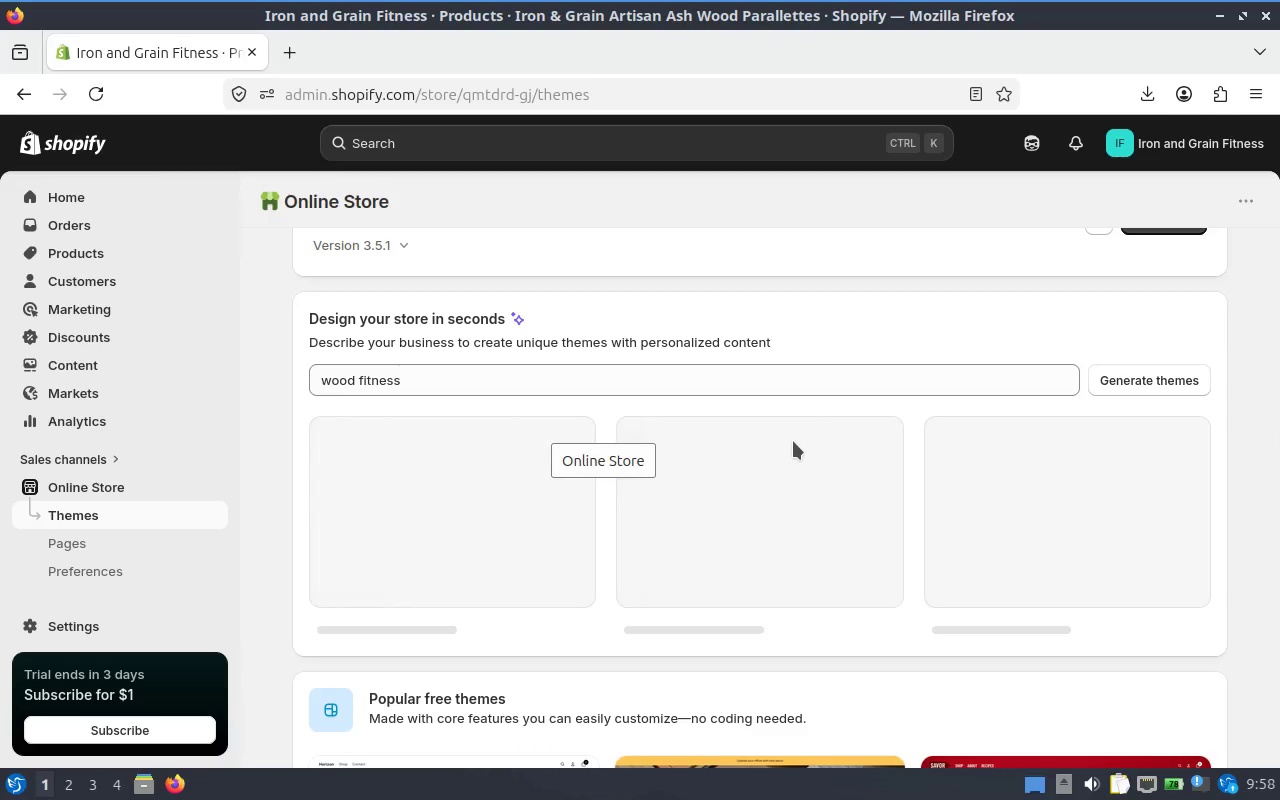 
left_click([499, 572])
 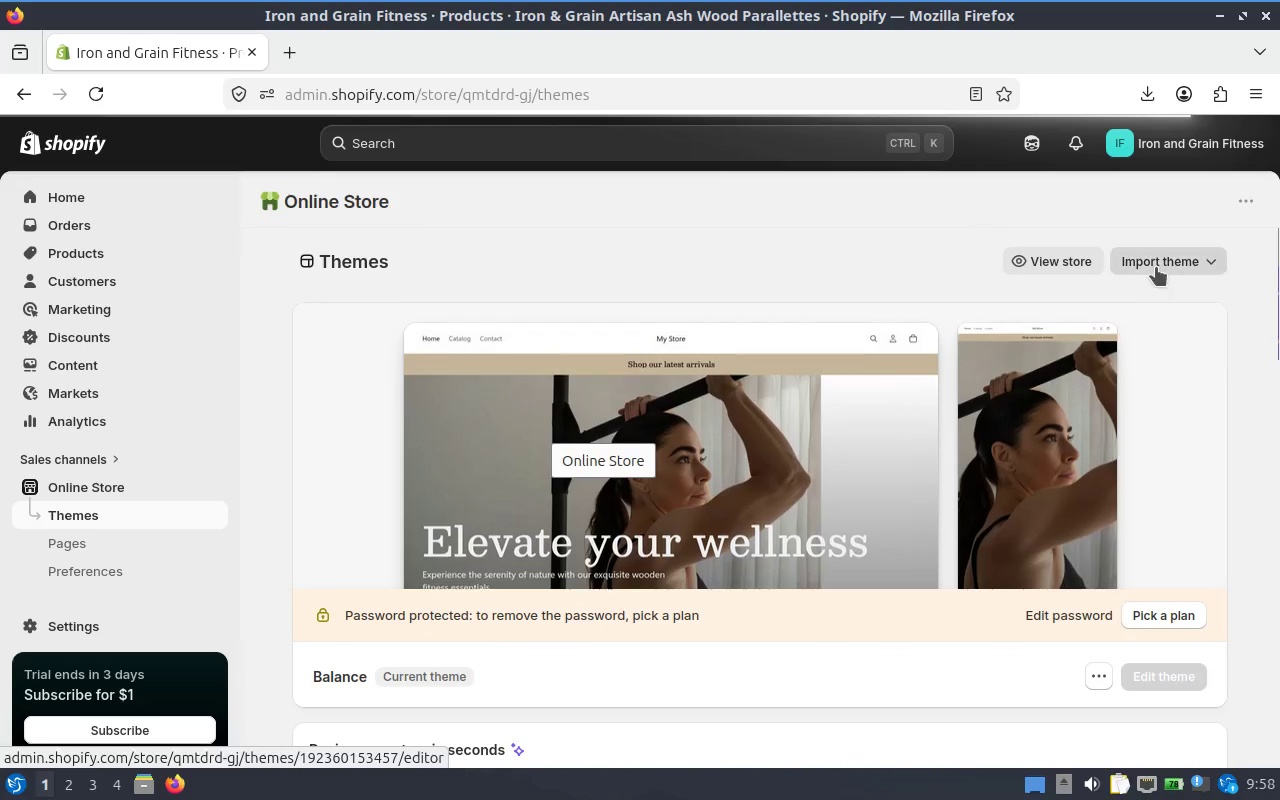 
wait(9.44)
 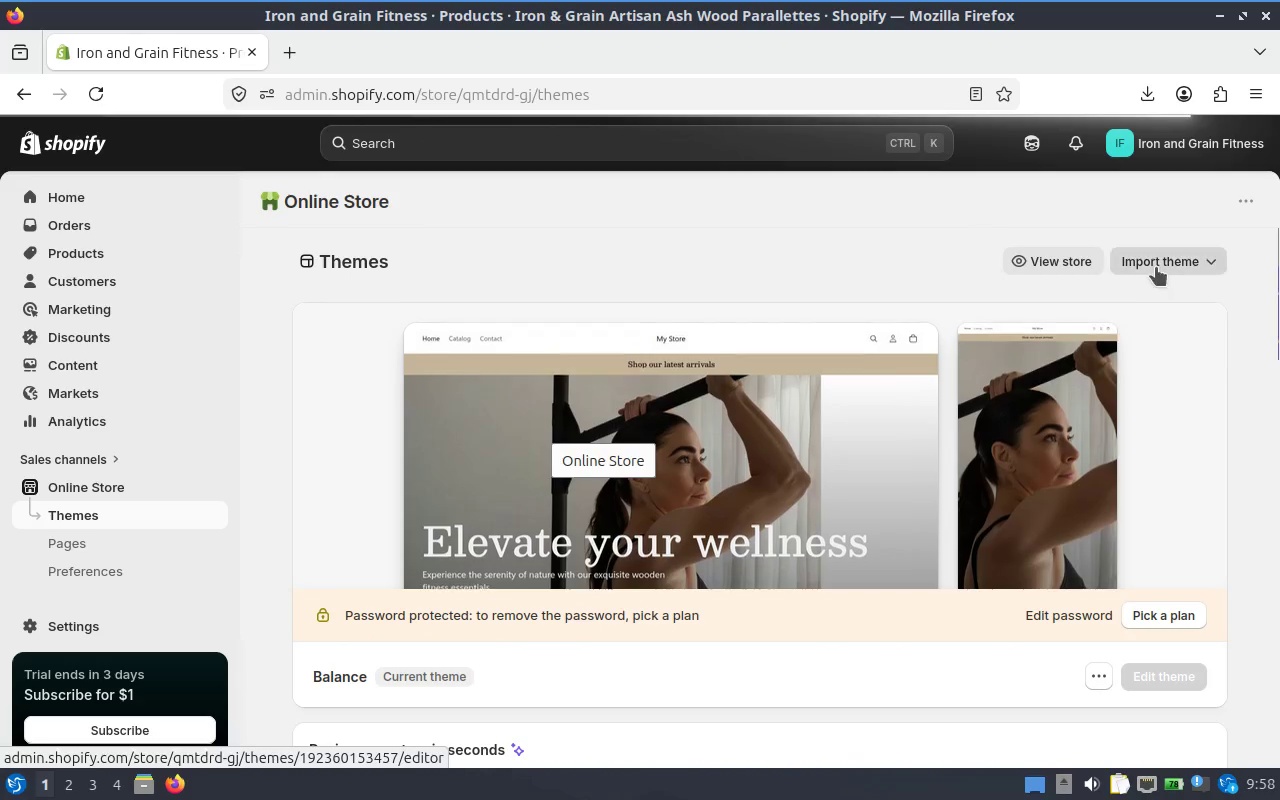 
left_click([1065, 257])
 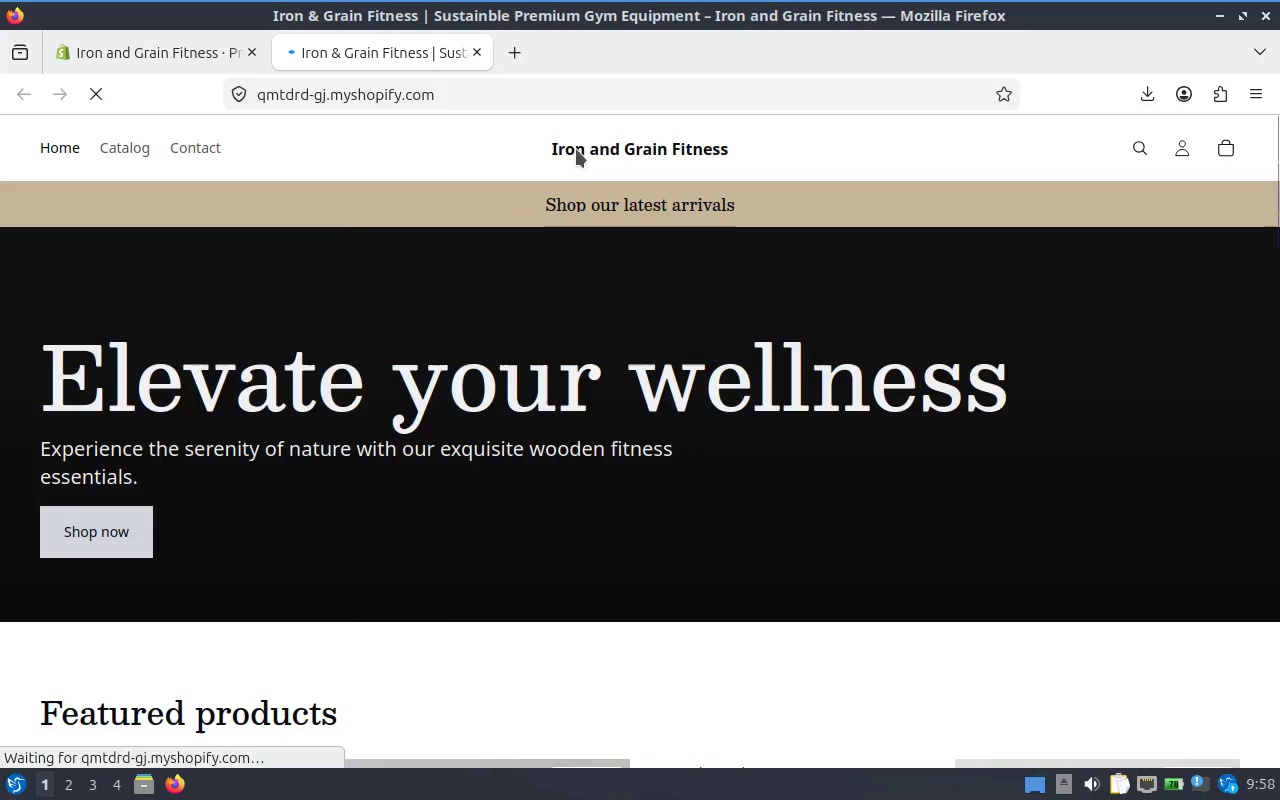 
scroll: coordinate [691, 385], scroll_direction: down, amount: 5.0
 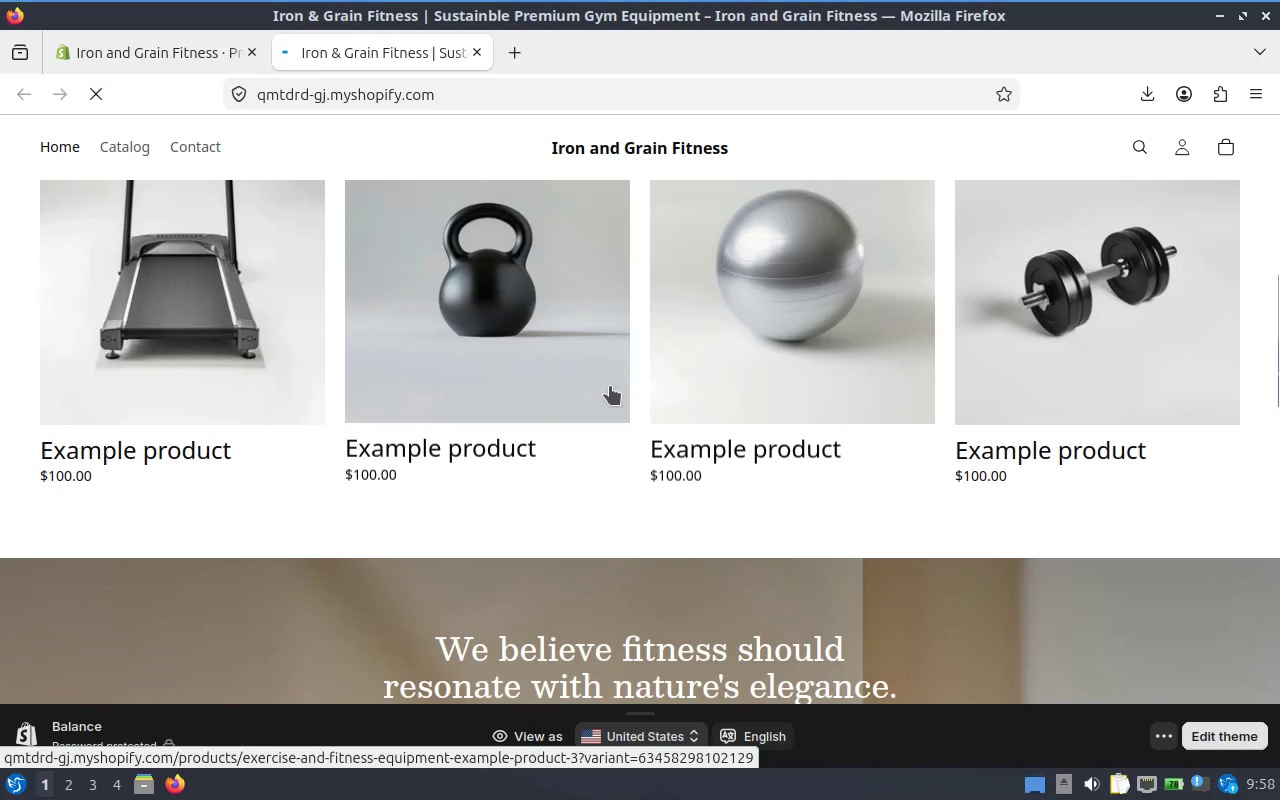 
scroll: coordinate [635, 372], scroll_direction: up, amount: 4.0
 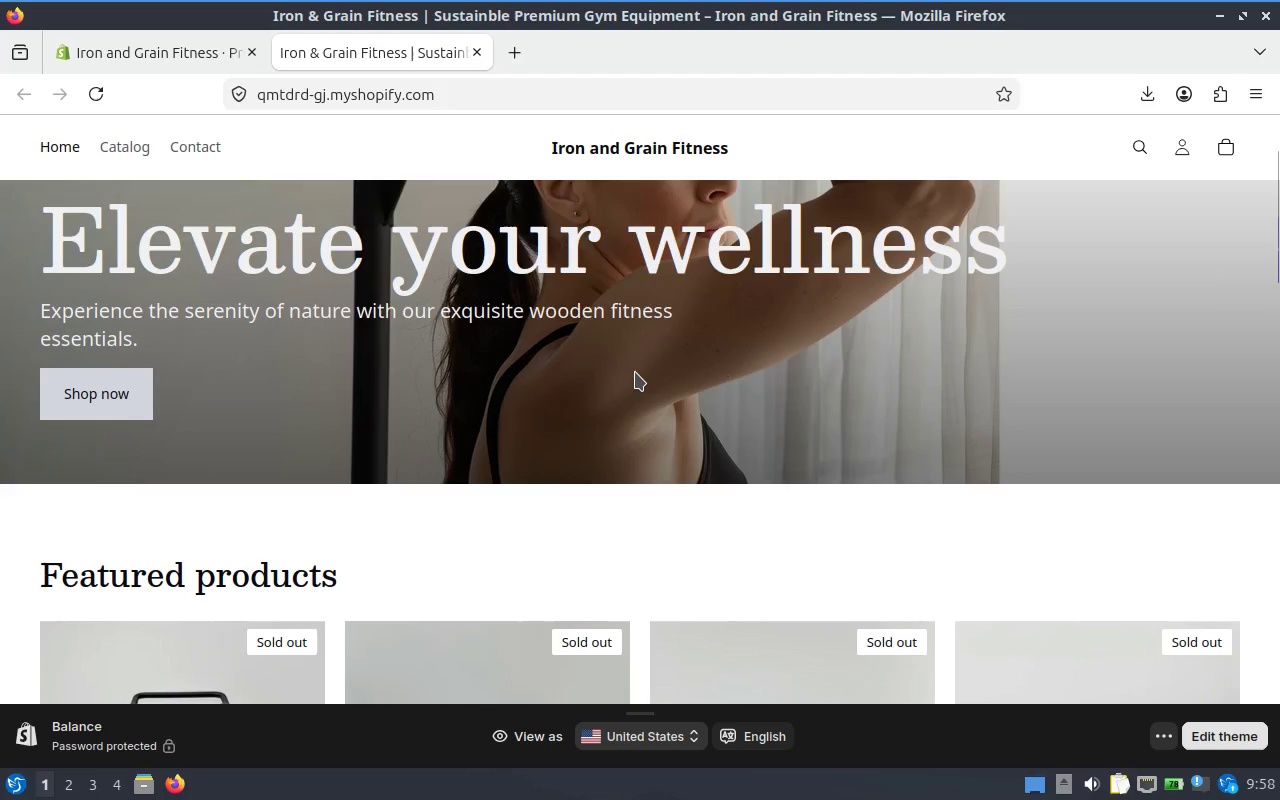 
scroll: coordinate [637, 372], scroll_direction: down, amount: 18.0
 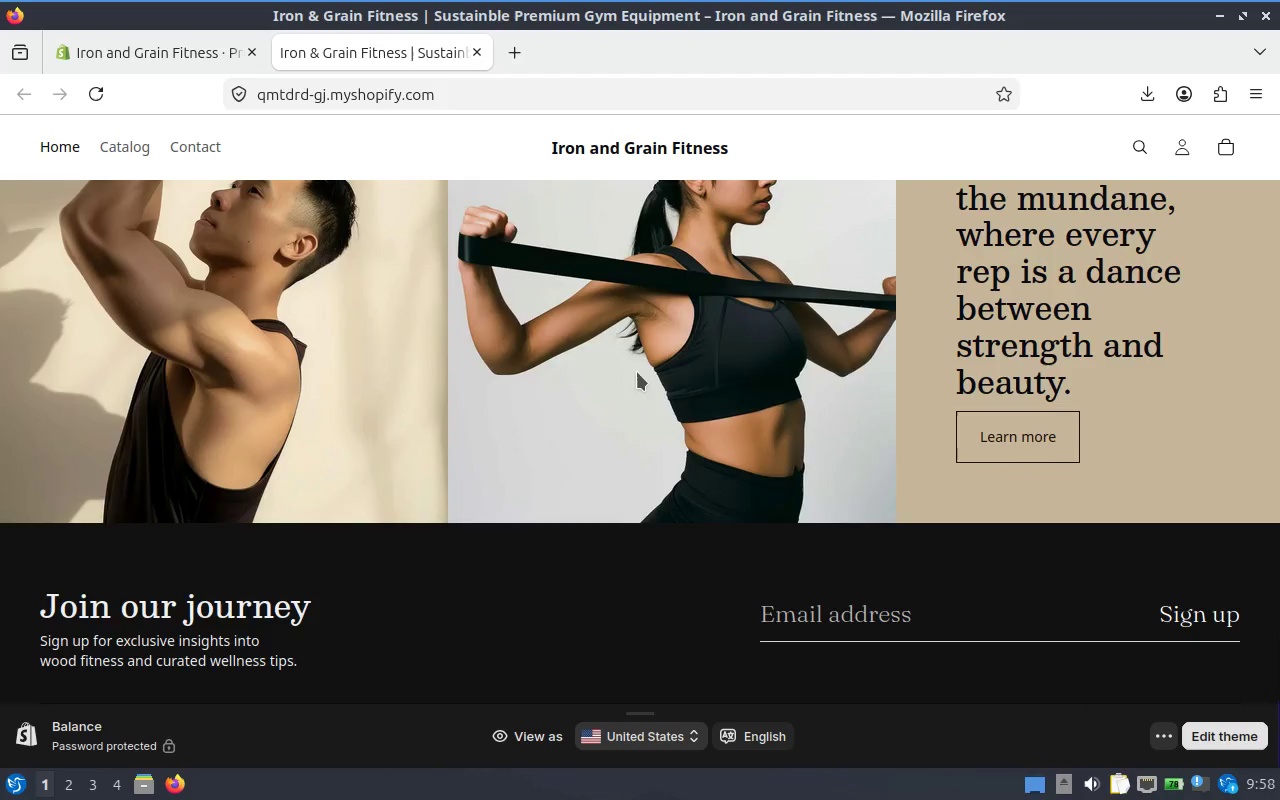 
scroll: coordinate [635, 368], scroll_direction: up, amount: 24.0
 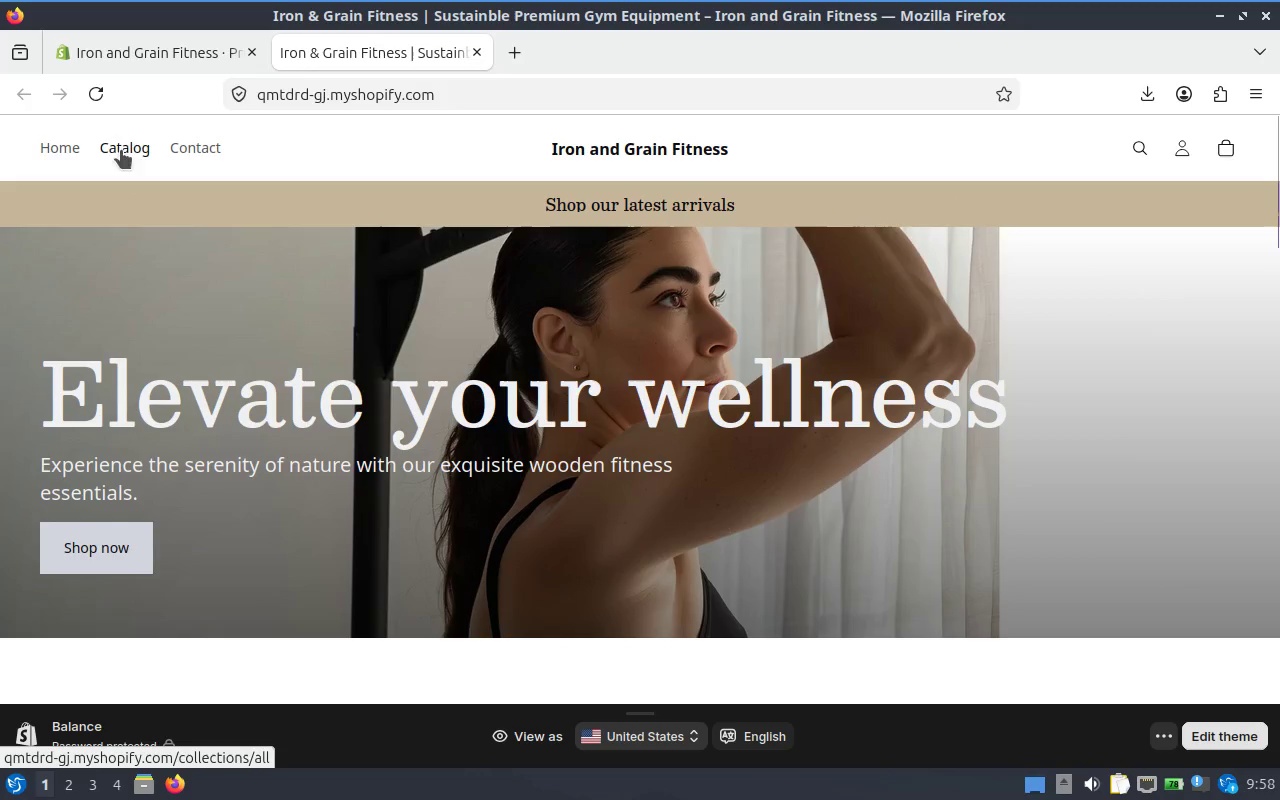 
left_click([121, 47])
 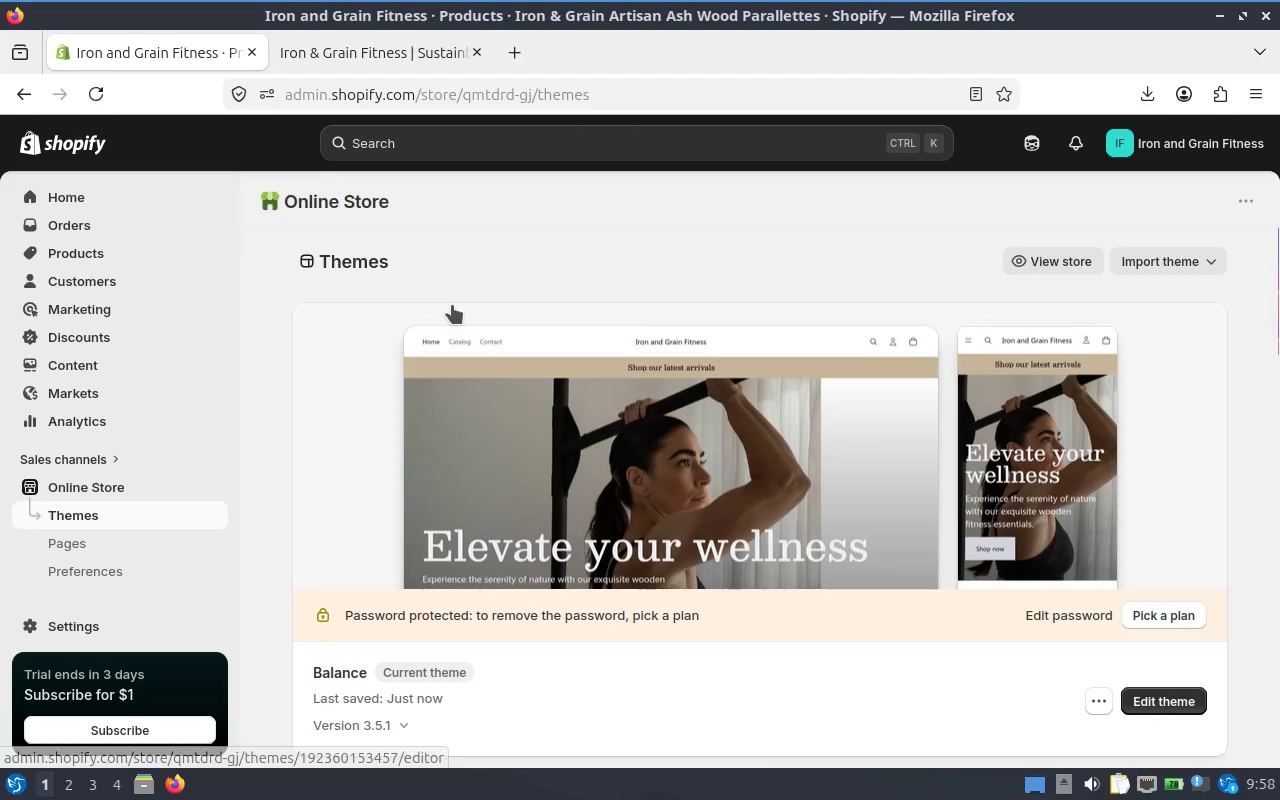 
scroll: coordinate [765, 456], scroll_direction: down, amount: 5.0
 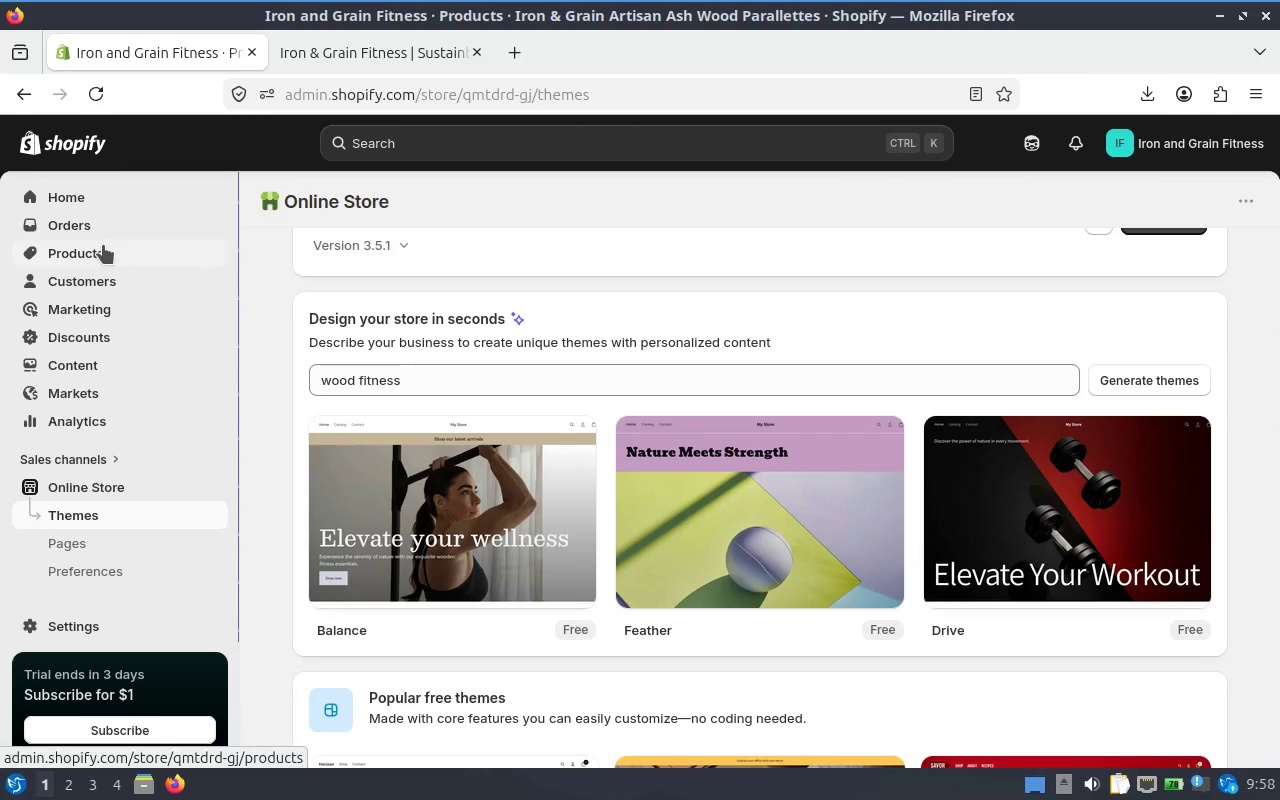 
left_click([103, 245])
 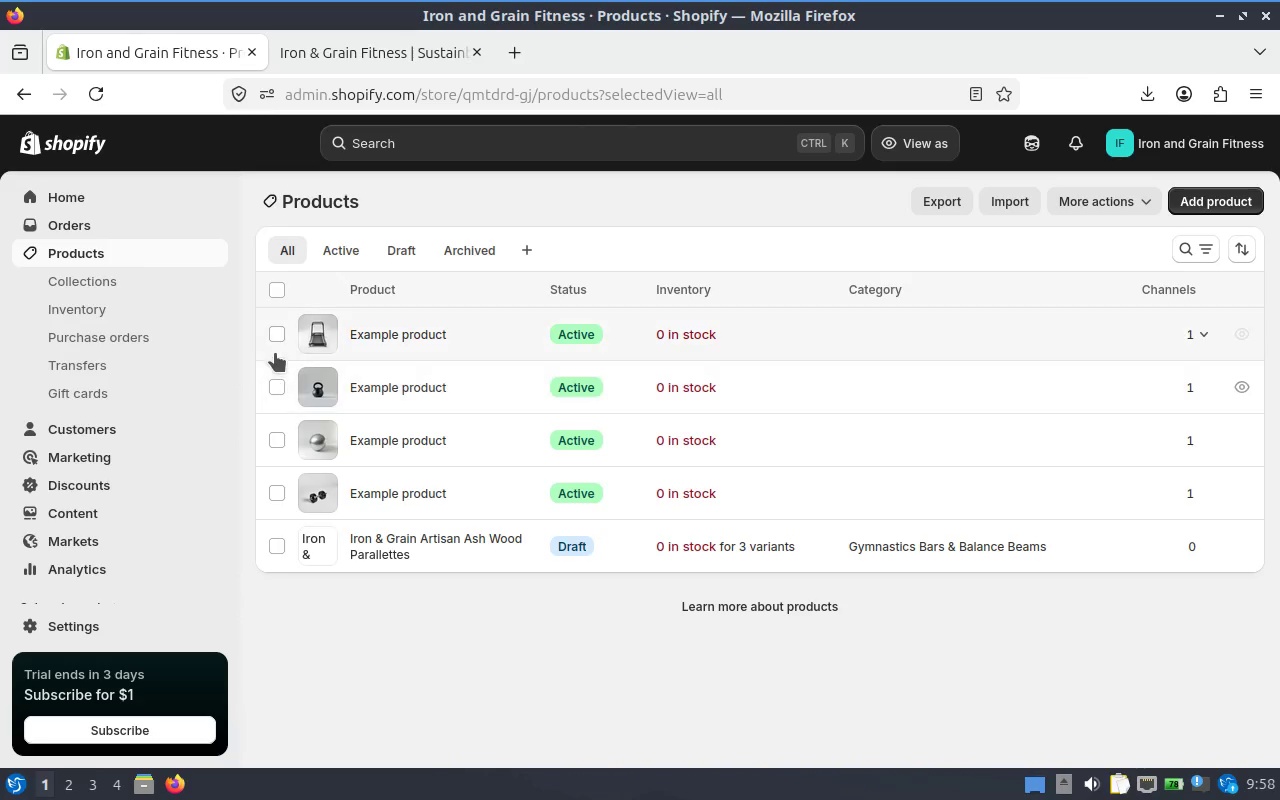 
left_click([260, 334])
 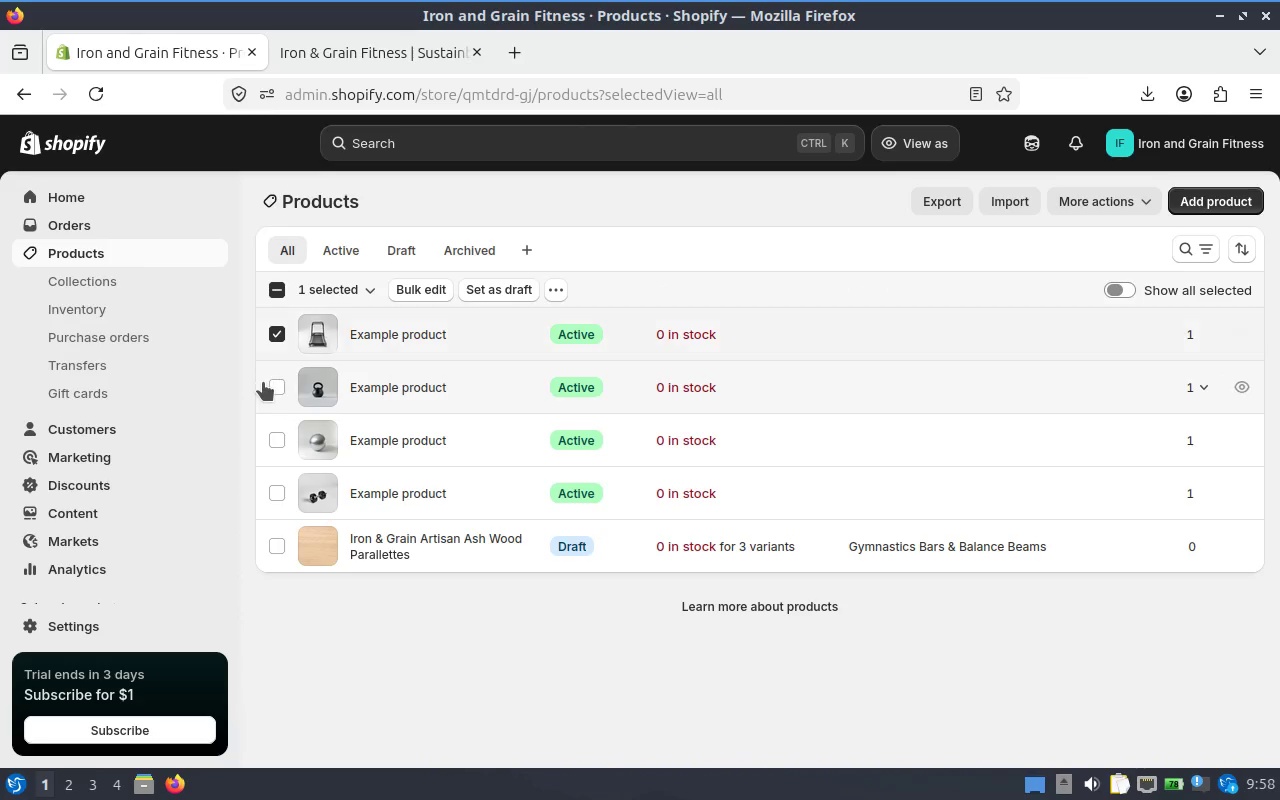 
left_click([263, 382])
 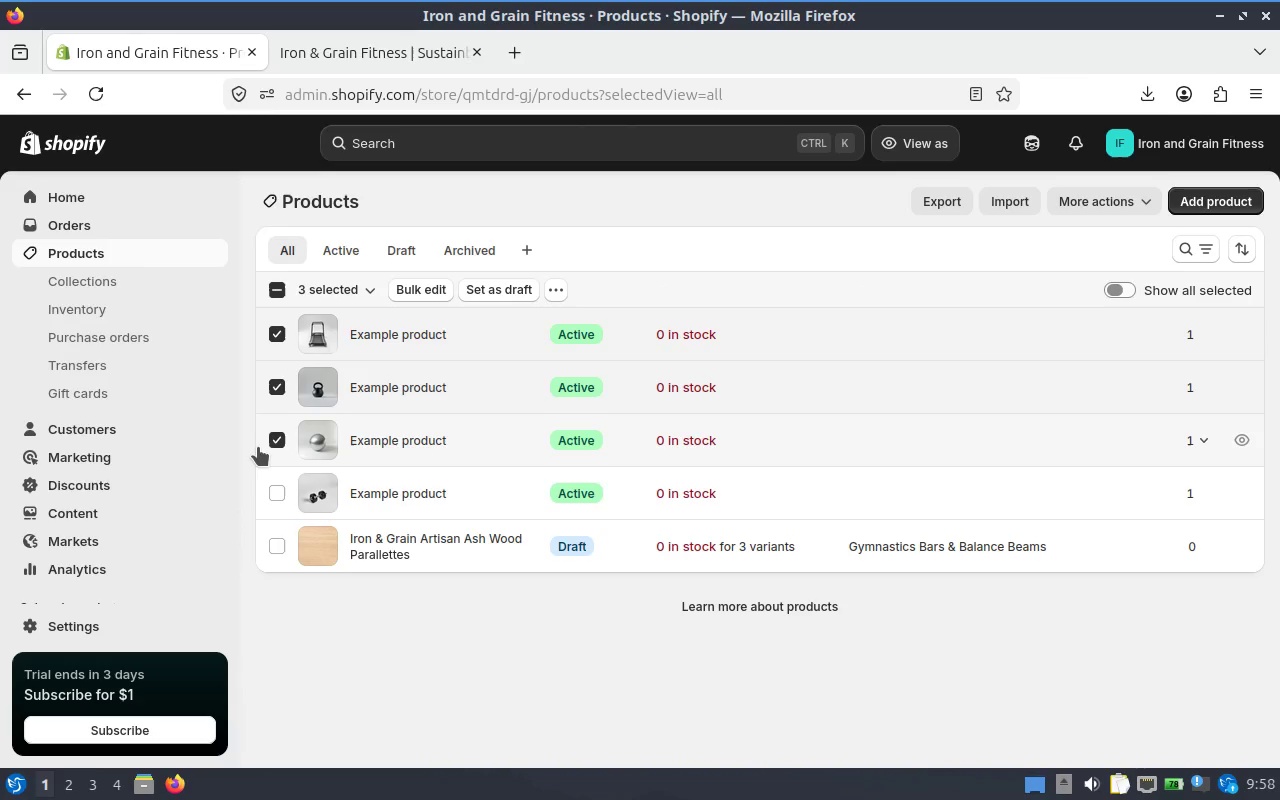 
left_click([259, 483])
 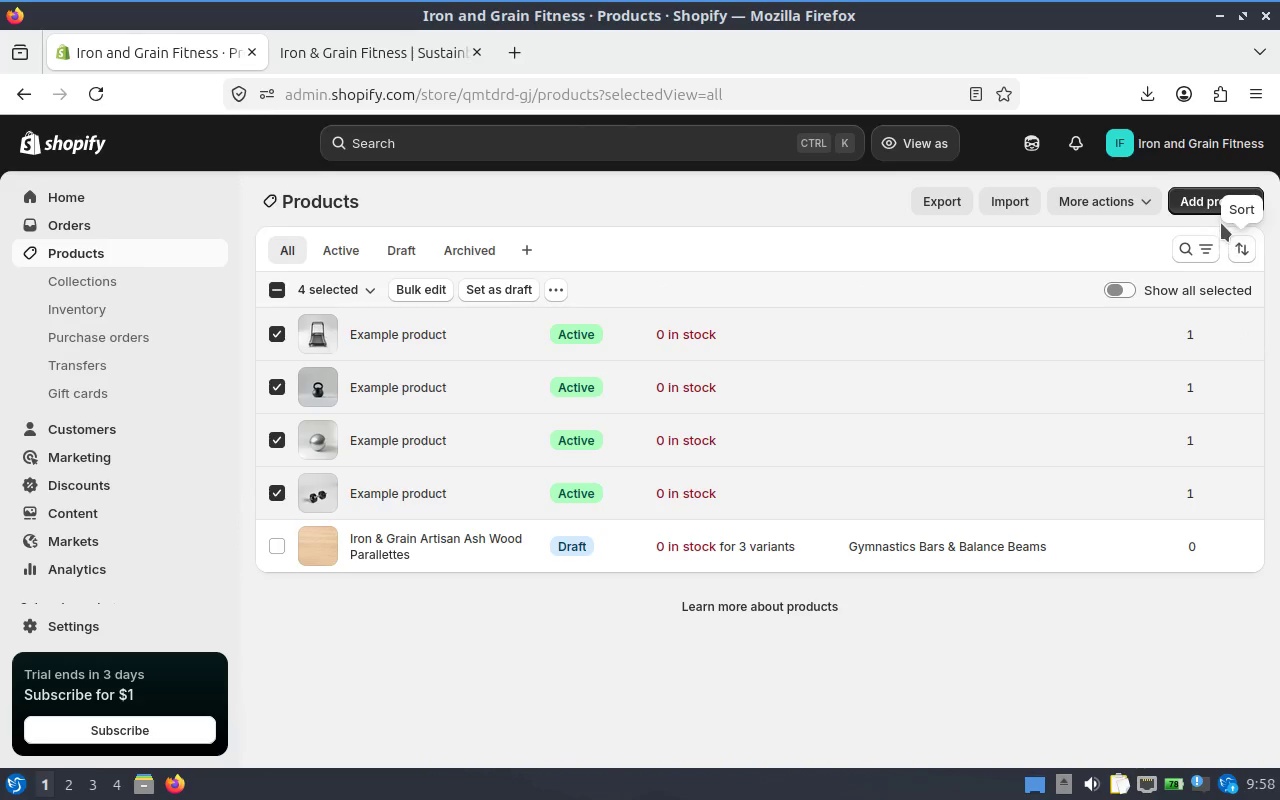 
left_click([1125, 198])
 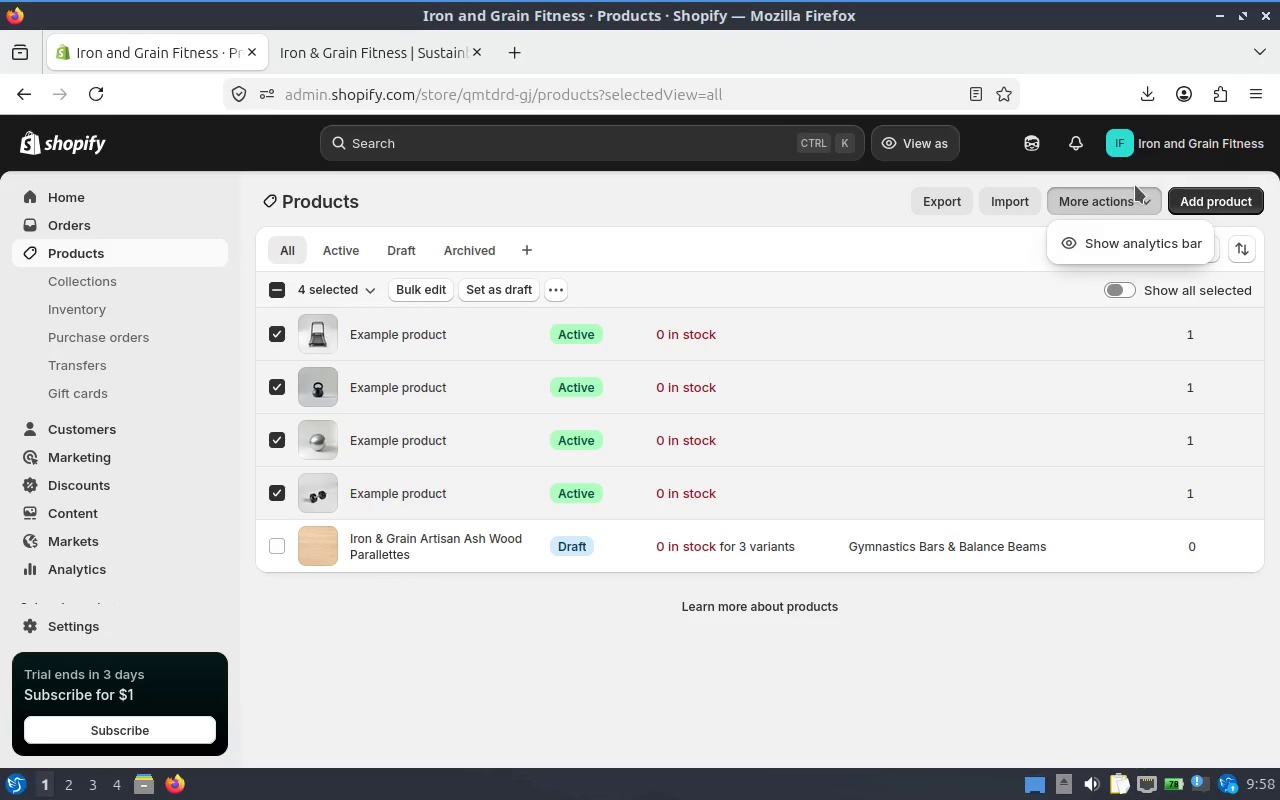 
left_click([1135, 190])
 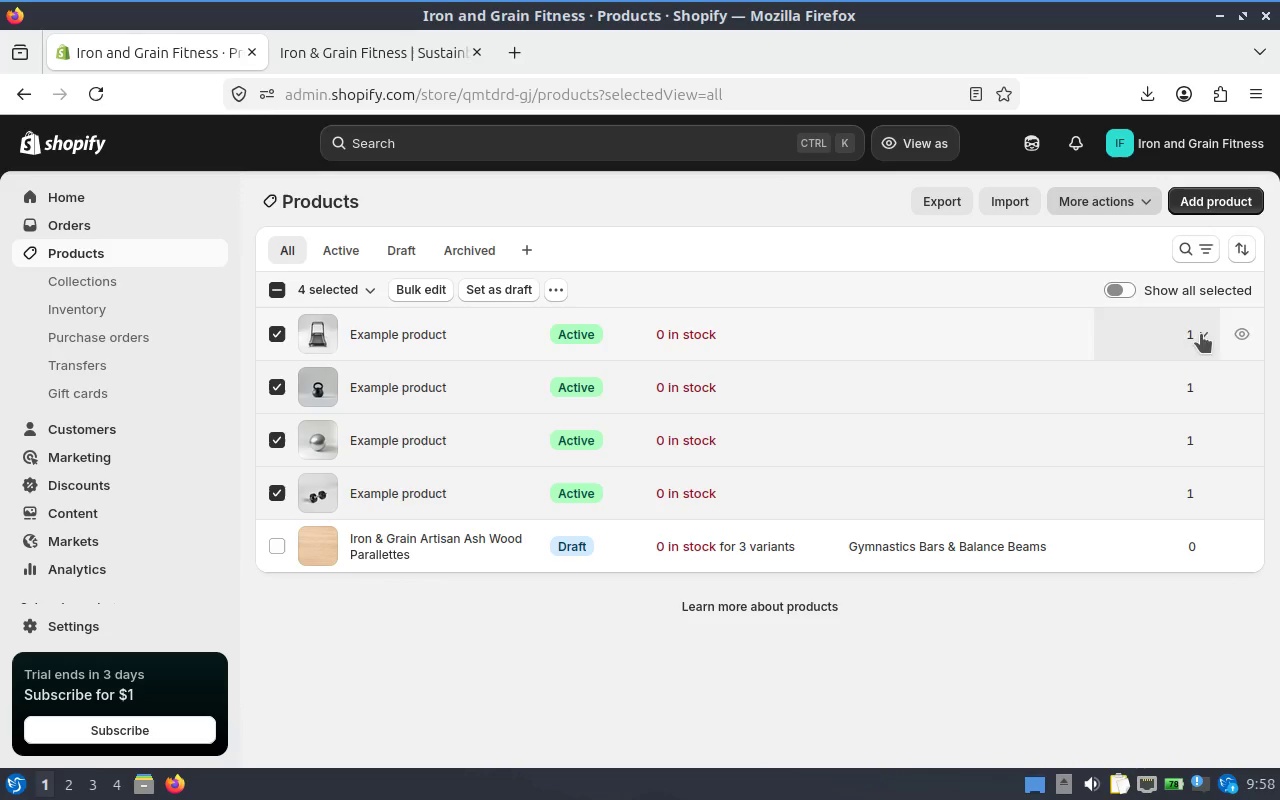 
left_click([1201, 333])
 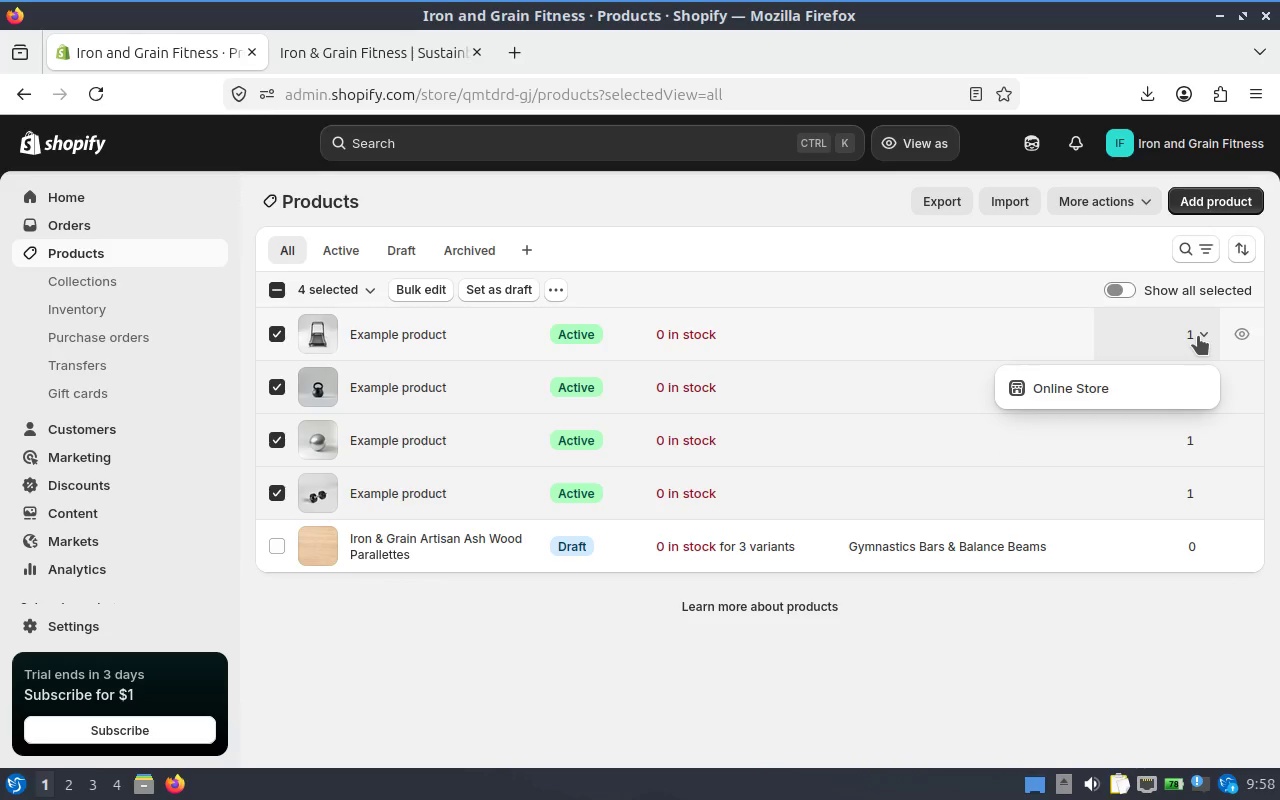 
left_click([1198, 336])
 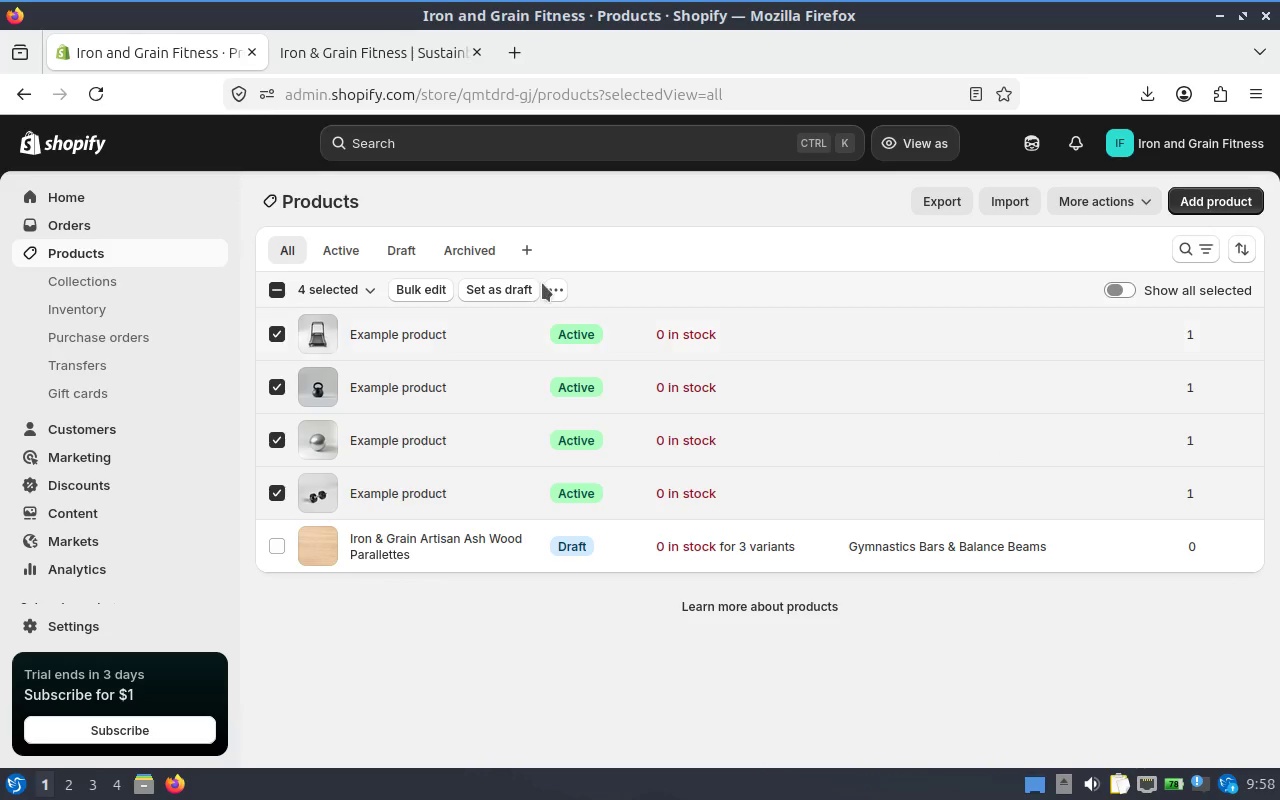 
left_click([553, 282])
 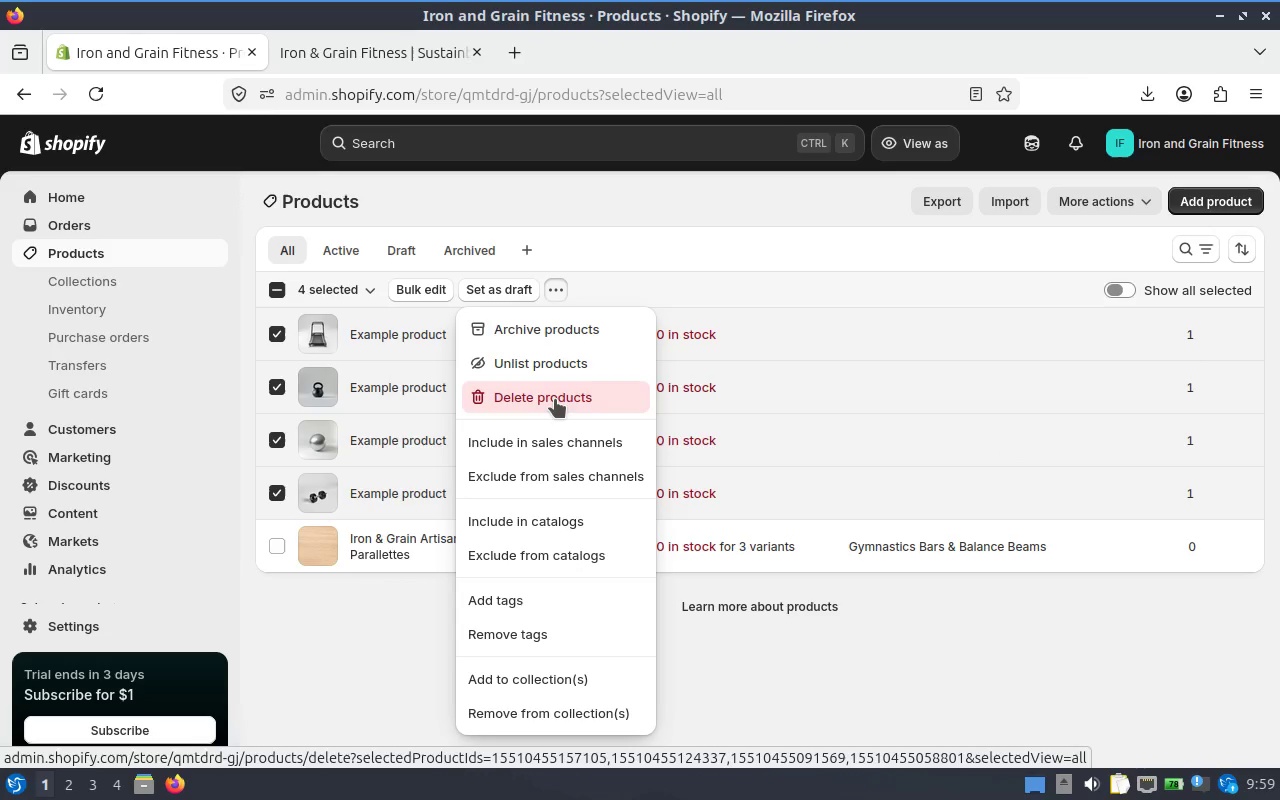 
left_click([555, 399])
 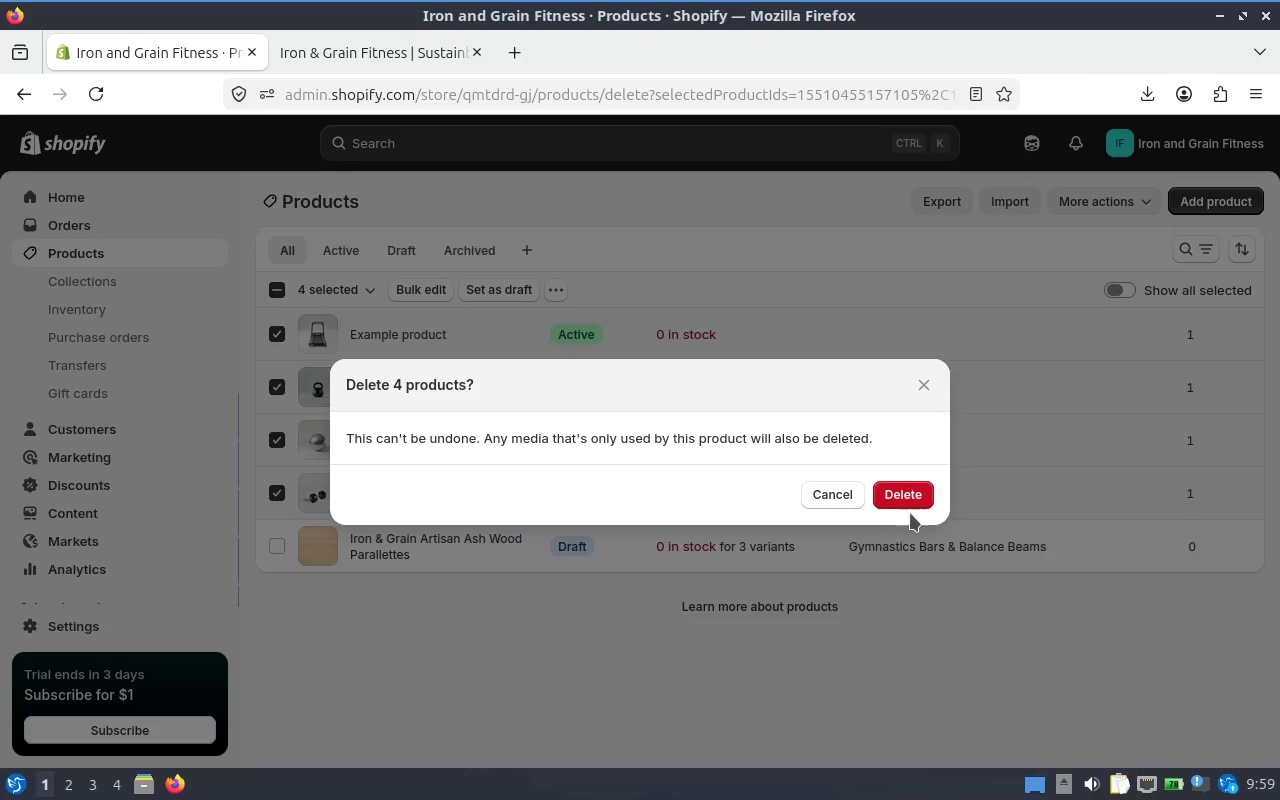 
left_click([909, 497])
 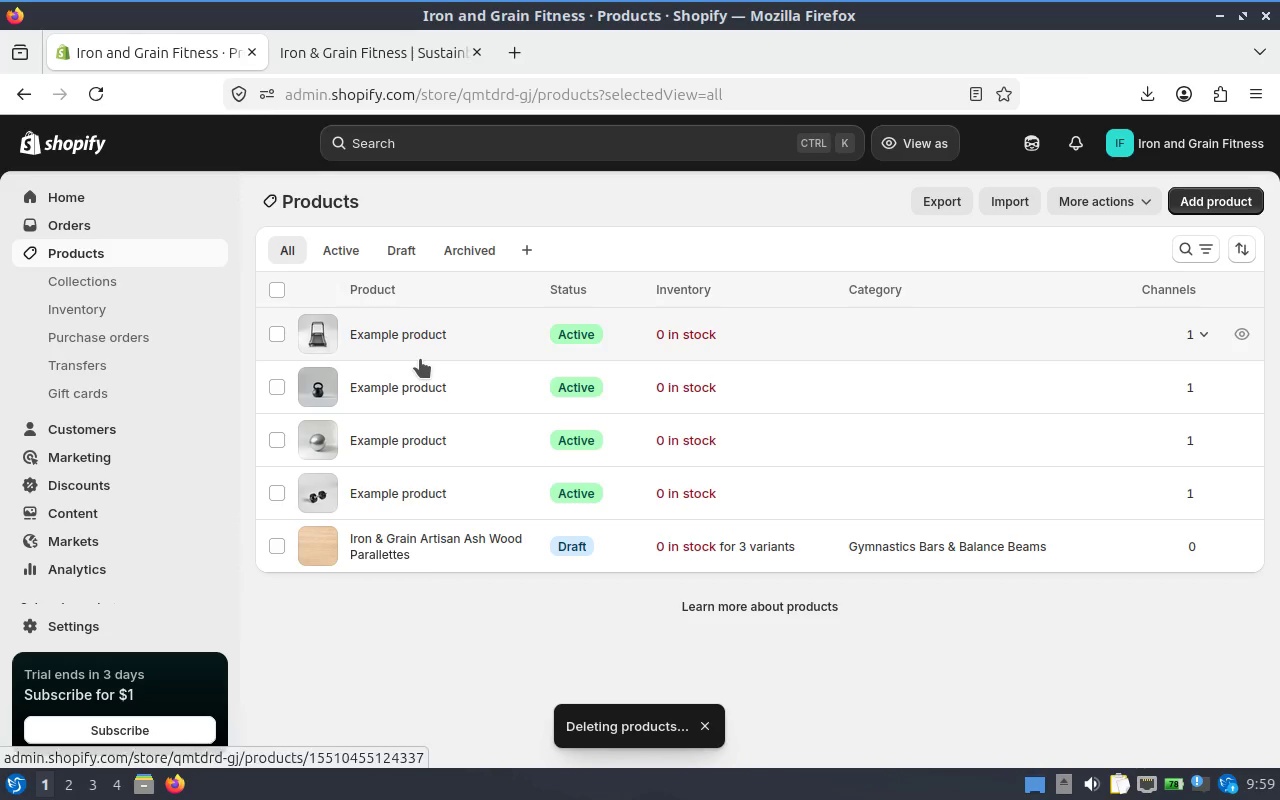 
wait(6.22)
 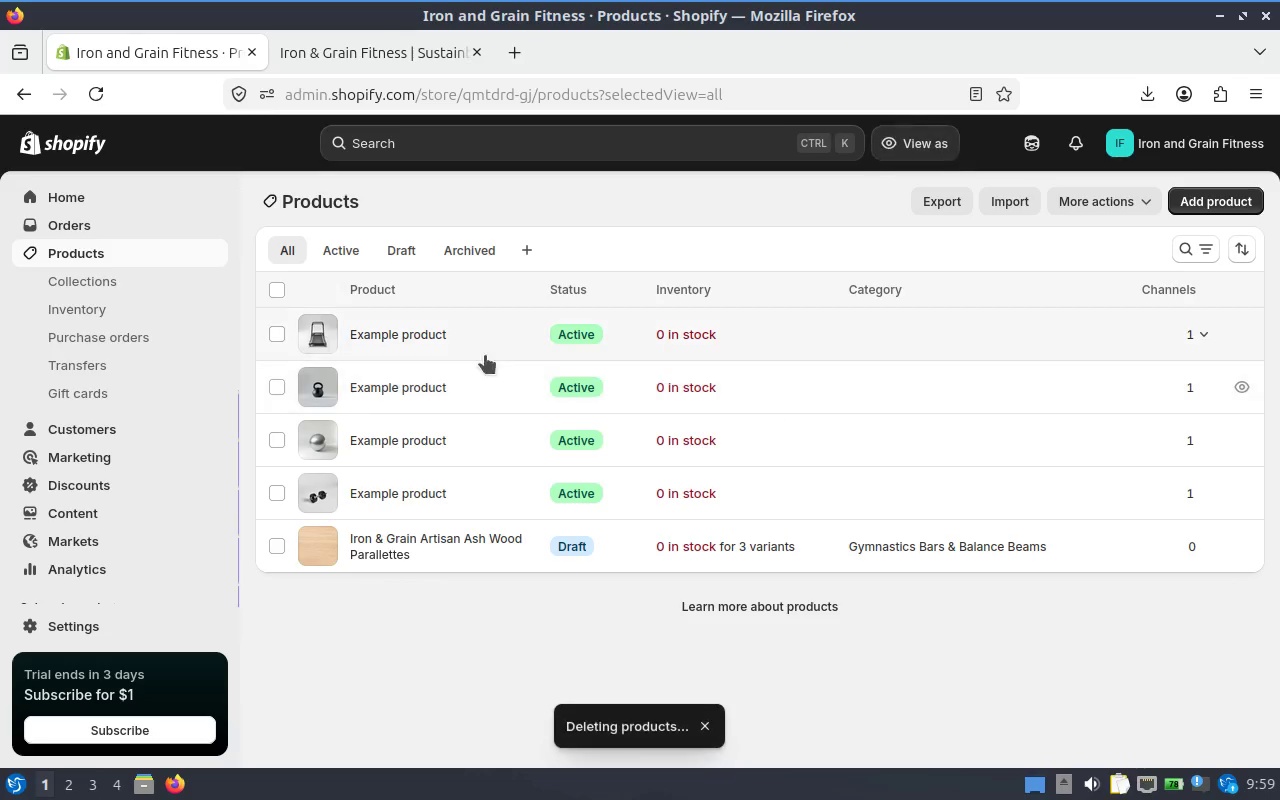 
left_click([350, 58])
 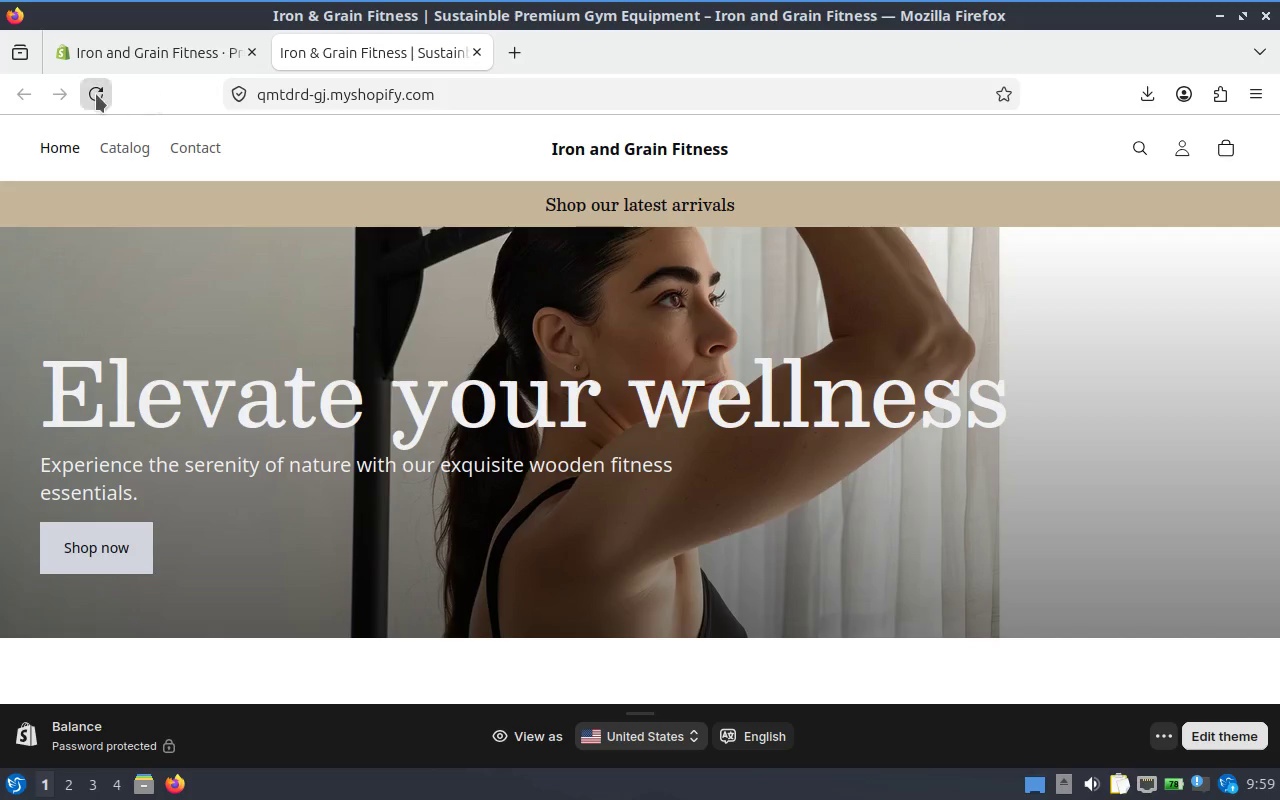 
left_click([96, 94])
 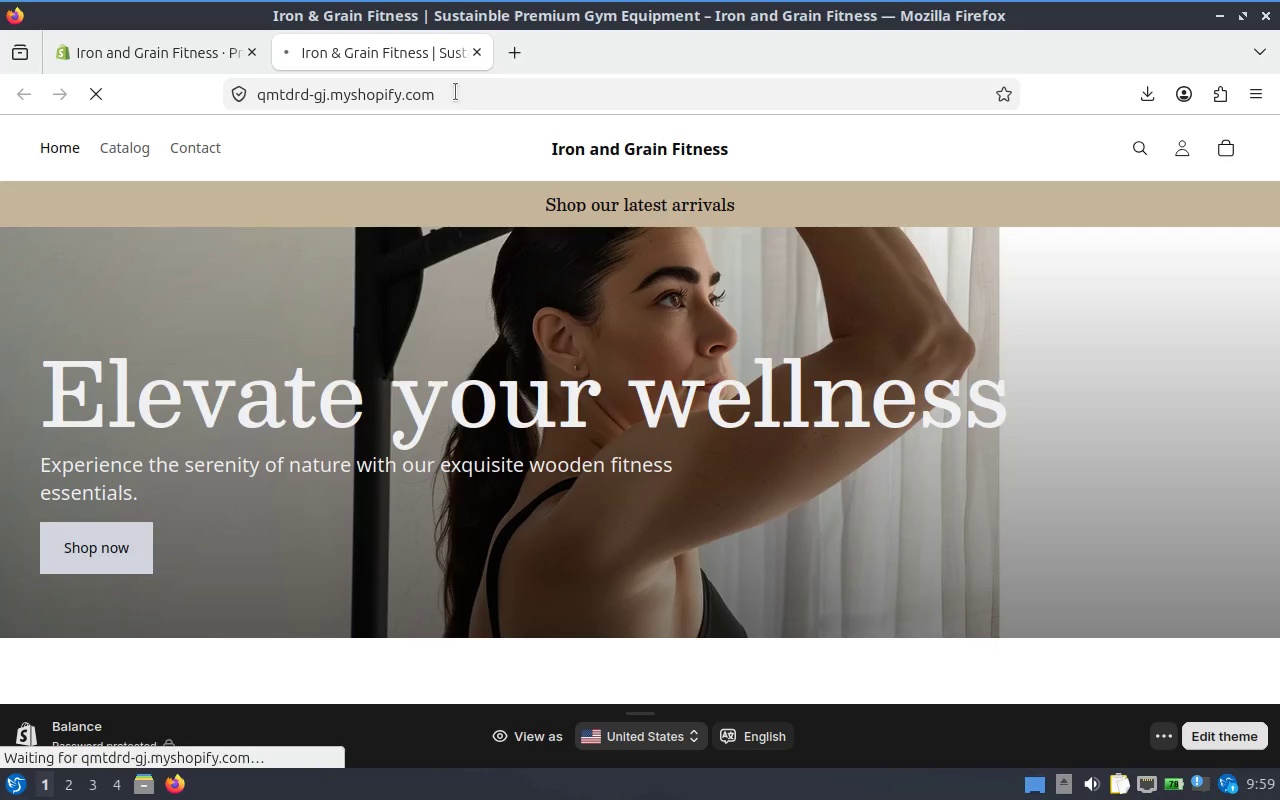 
scroll: coordinate [739, 413], scroll_direction: down, amount: 5.0
 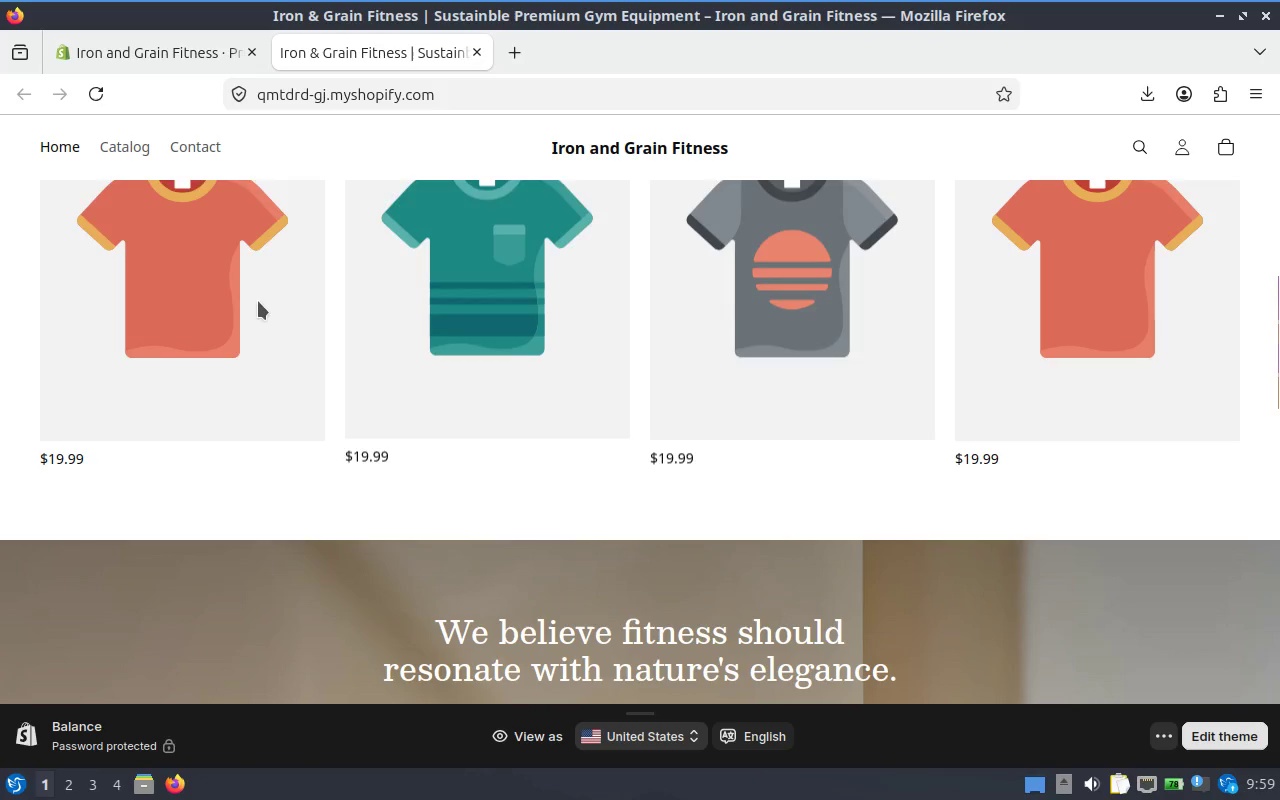 
scroll: coordinate [274, 305], scroll_direction: up, amount: 3.0
 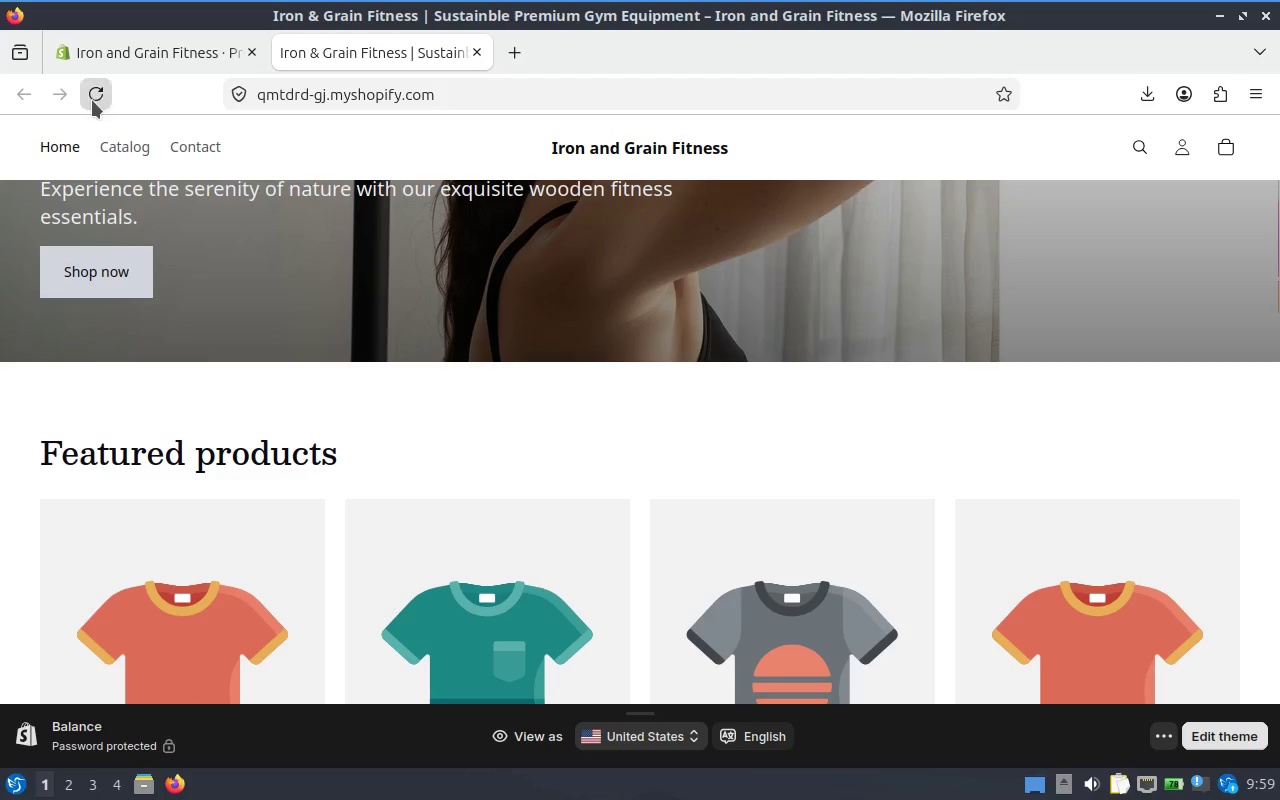 
left_click([81, 101])
 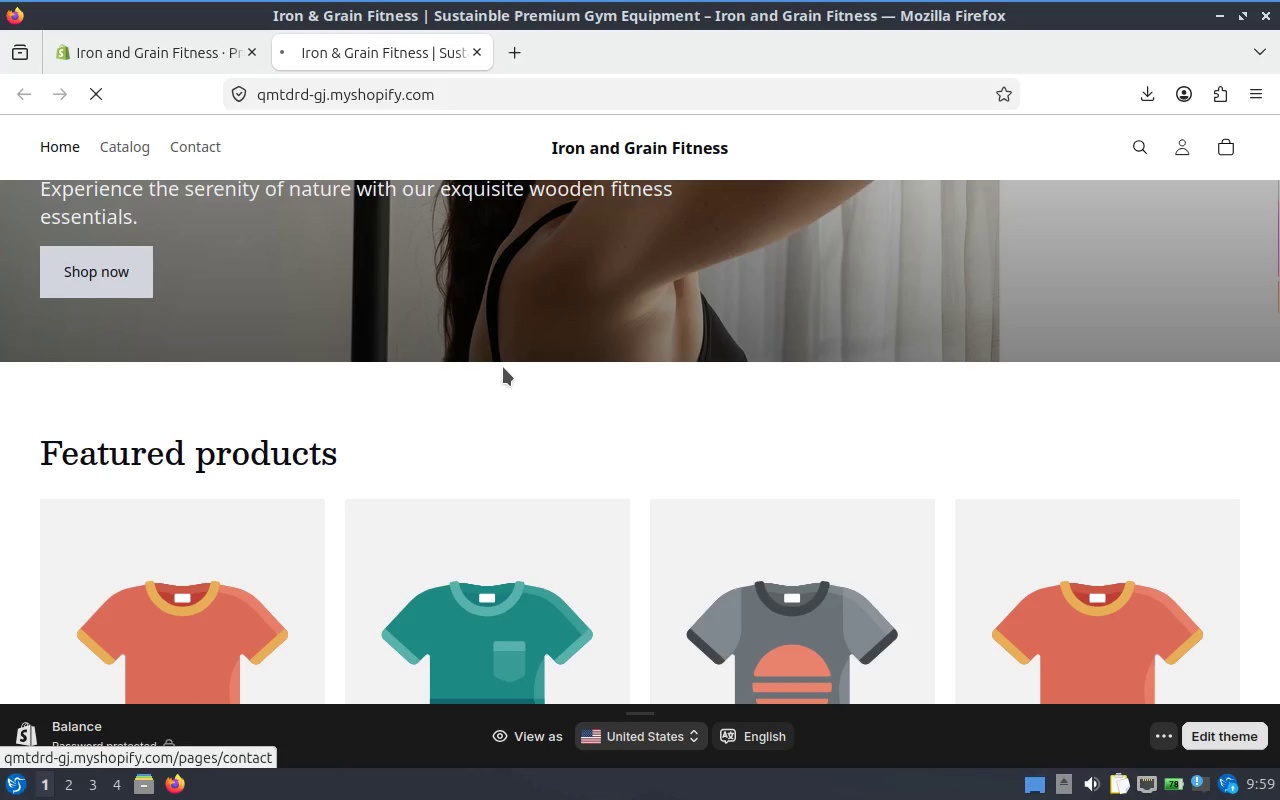 
scroll: coordinate [499, 363], scroll_direction: down, amount: 10.0
 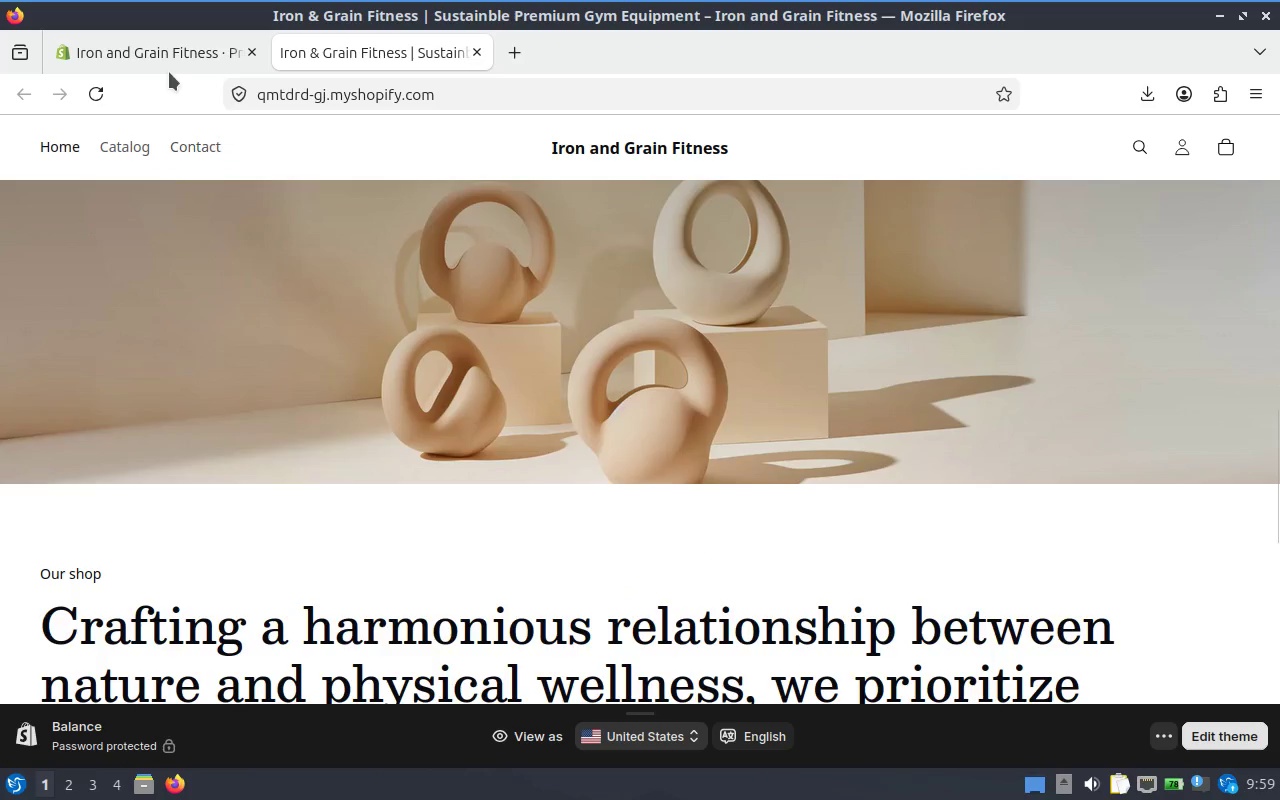 
left_click([165, 65])
 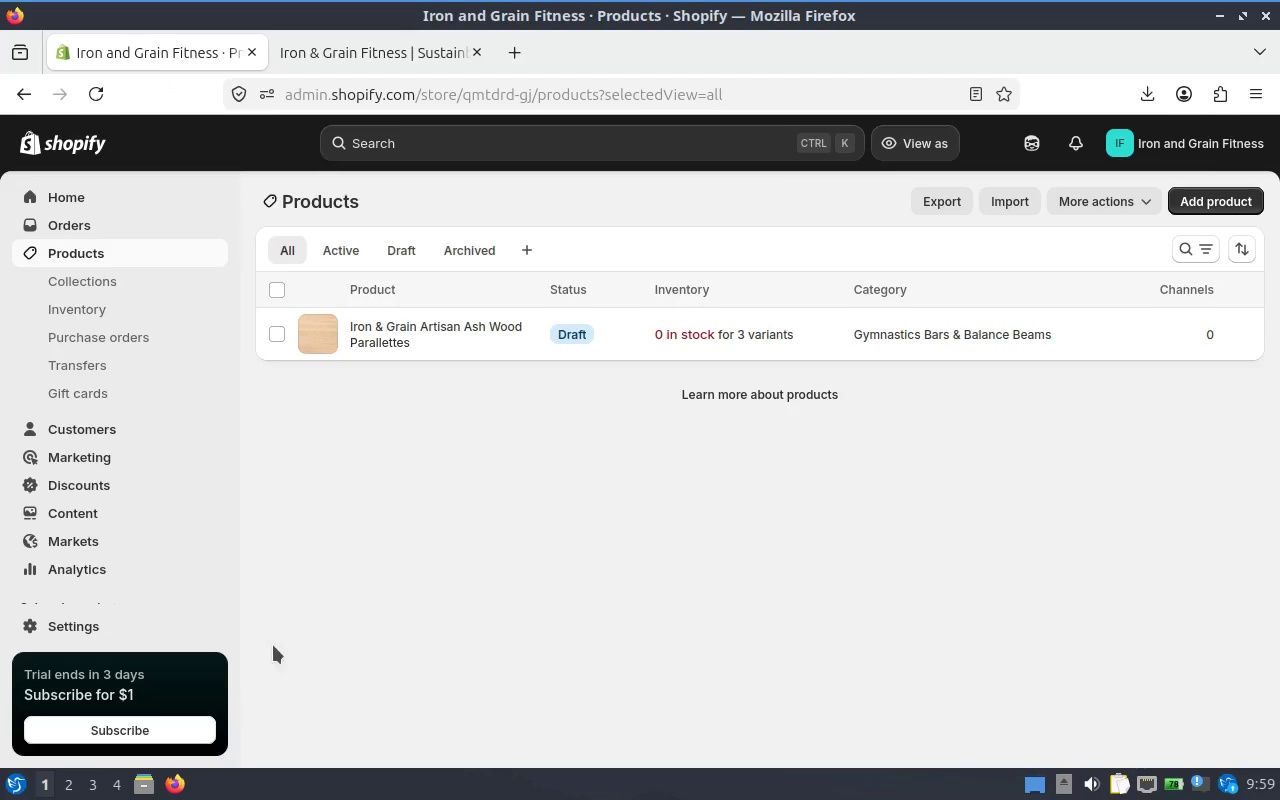 
left_click([684, 335])
 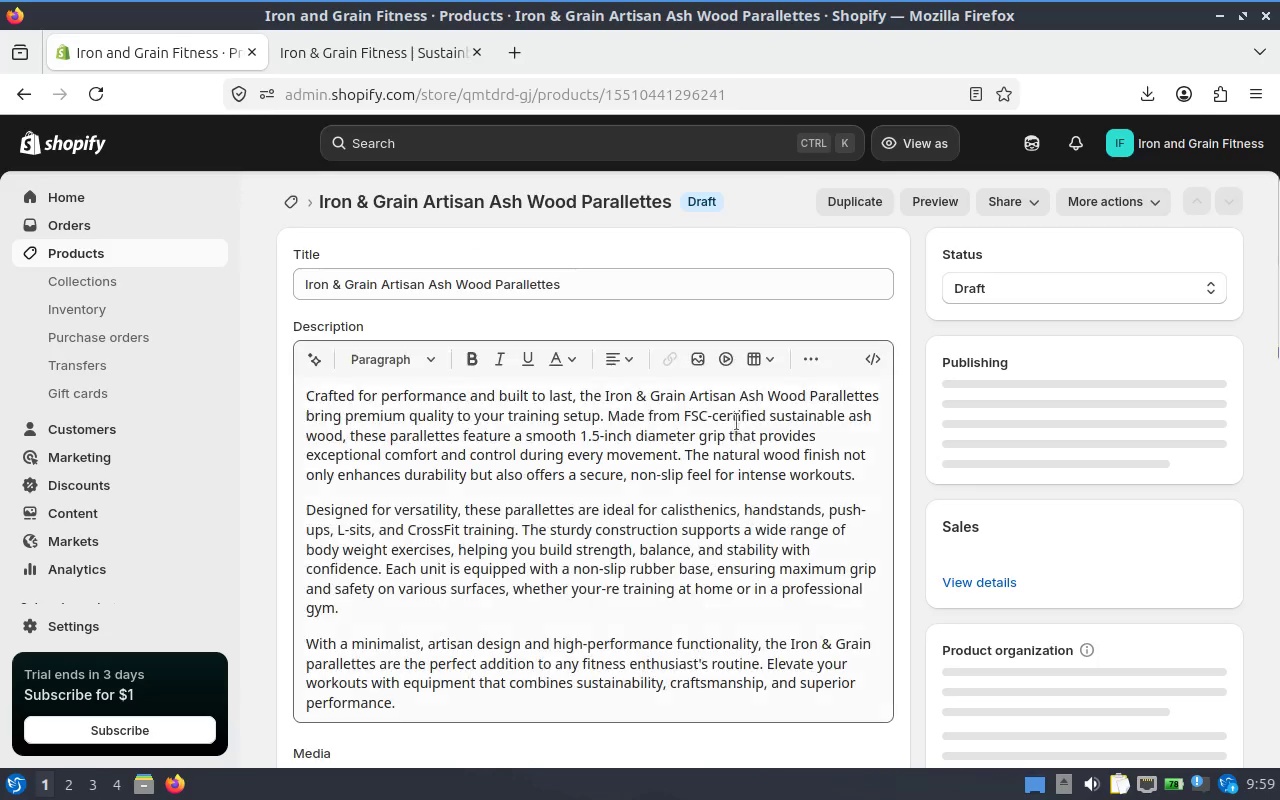 
scroll: coordinate [849, 460], scroll_direction: down, amount: 11.0
 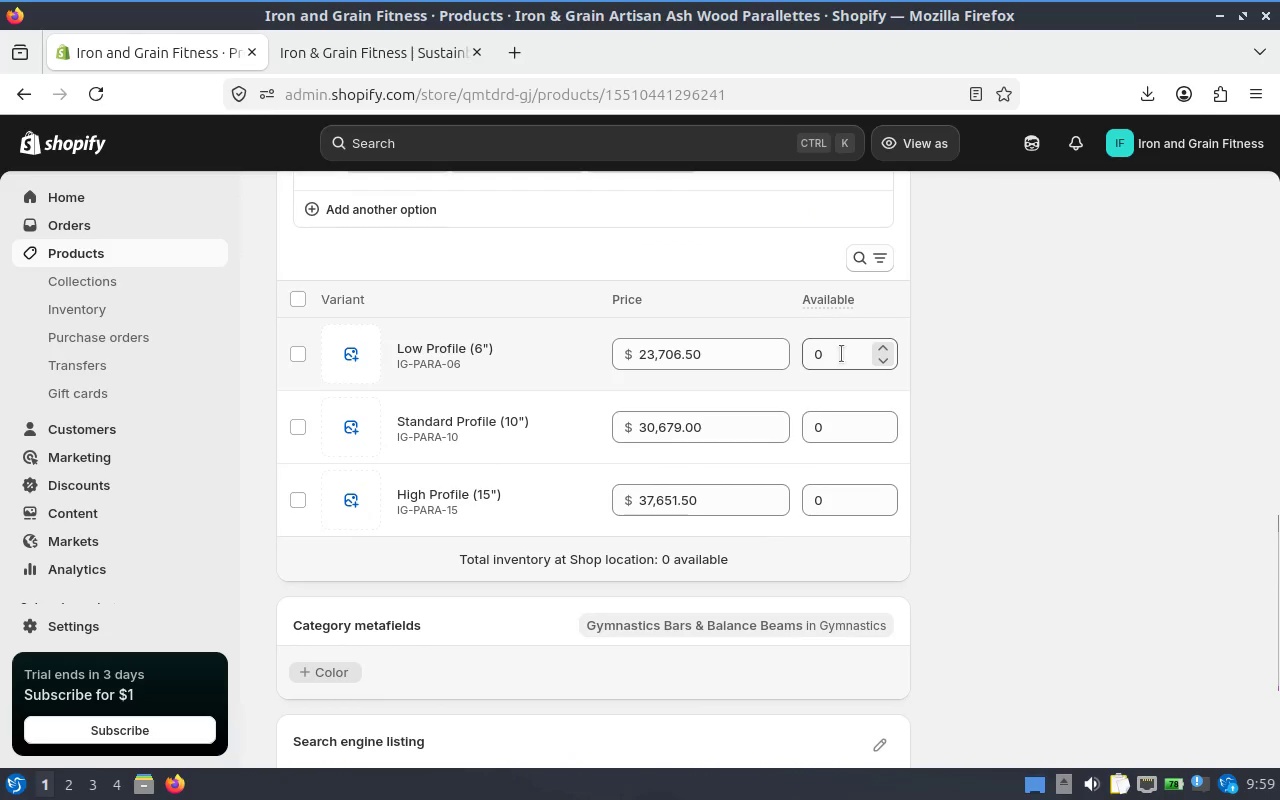 
left_click_drag(start_coordinate=[820, 357], to_coordinate=[802, 347])
 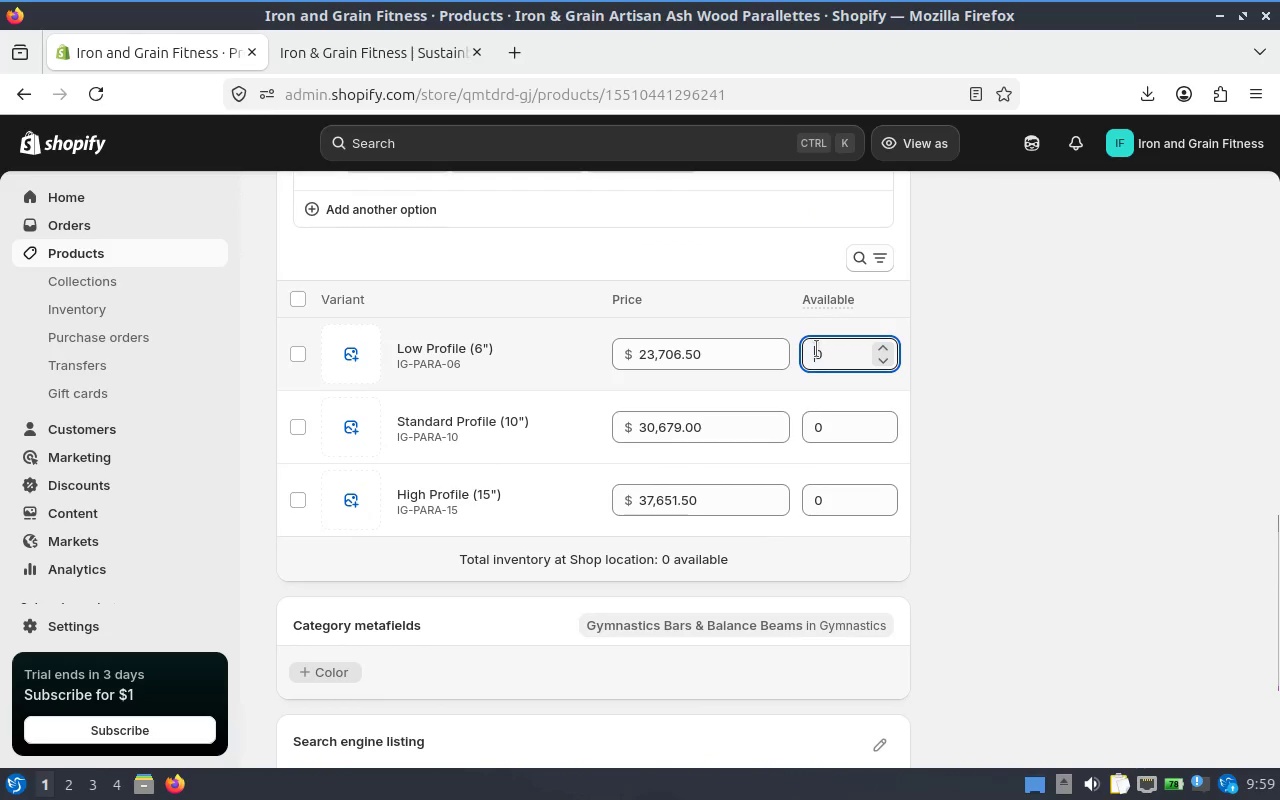 
left_click([816, 349])
 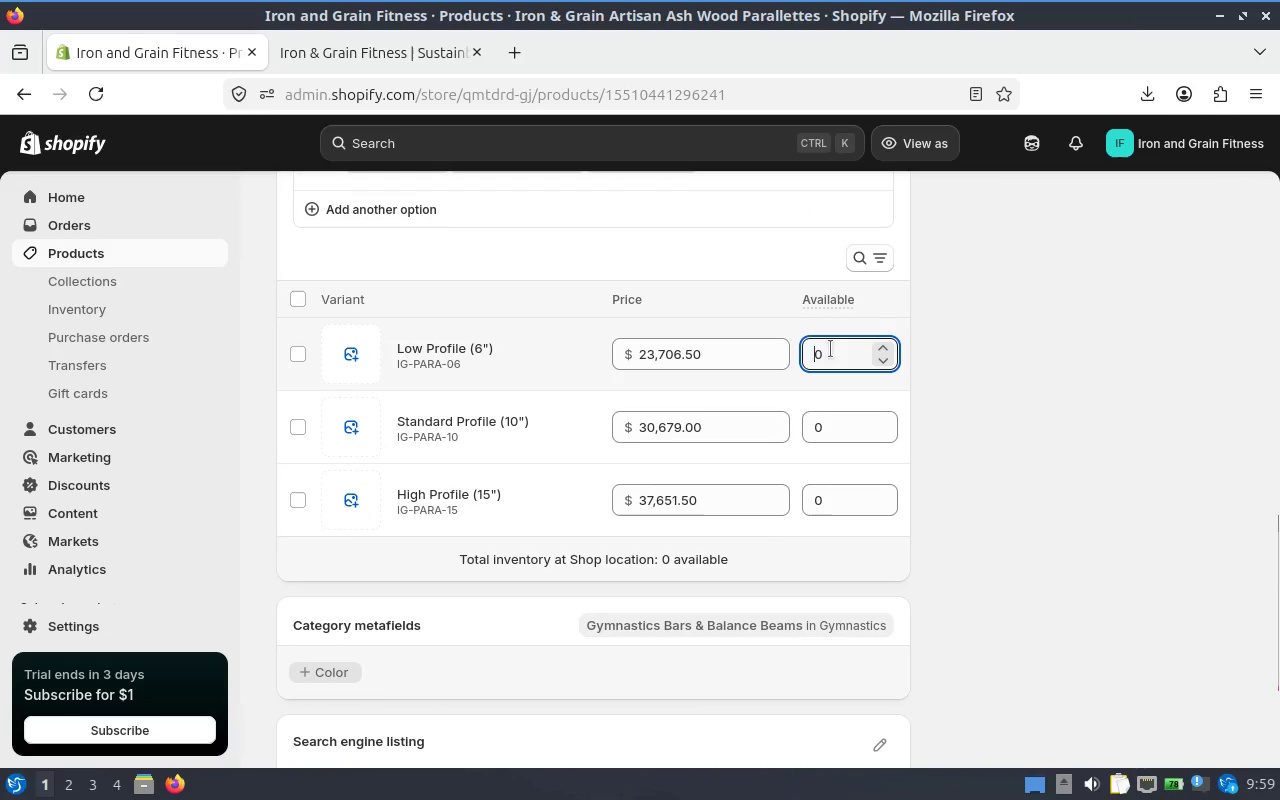 
left_click_drag(start_coordinate=[830, 349], to_coordinate=[814, 342])
 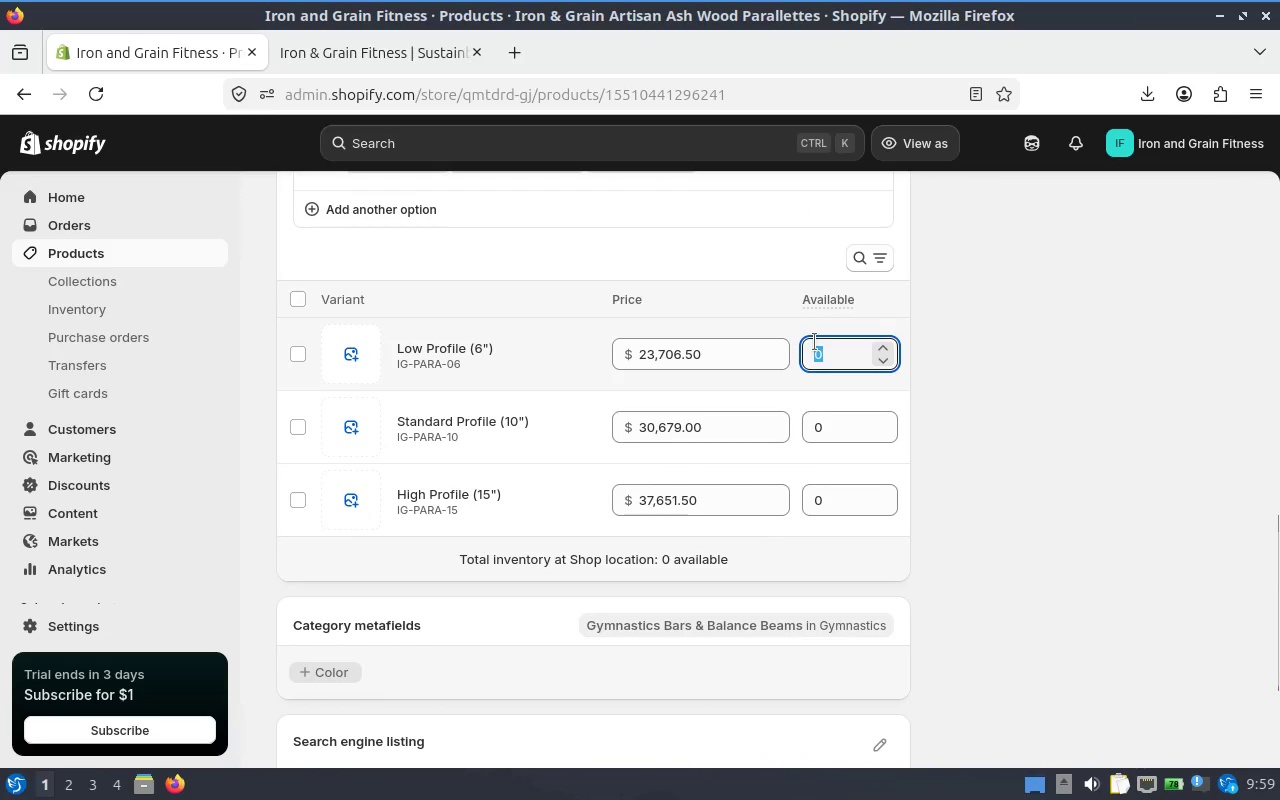 
key(2)
 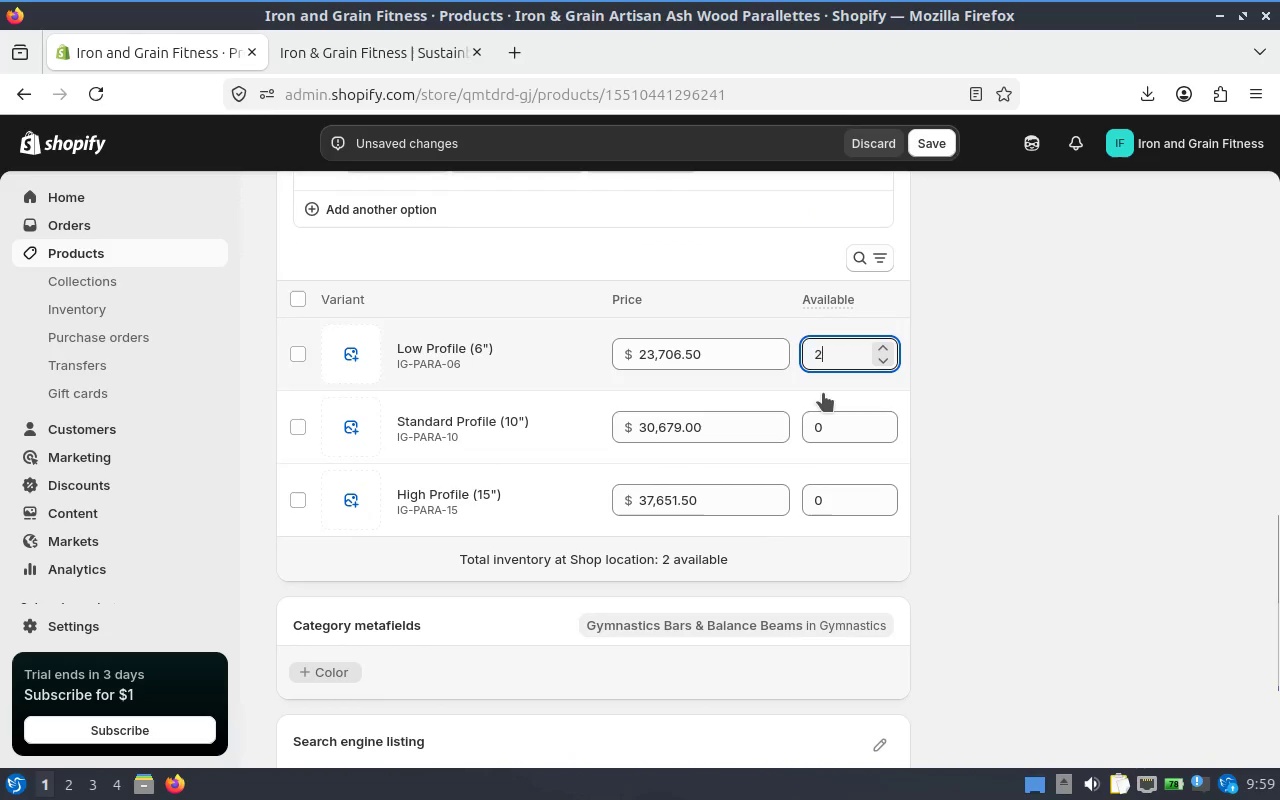 
type(02)
 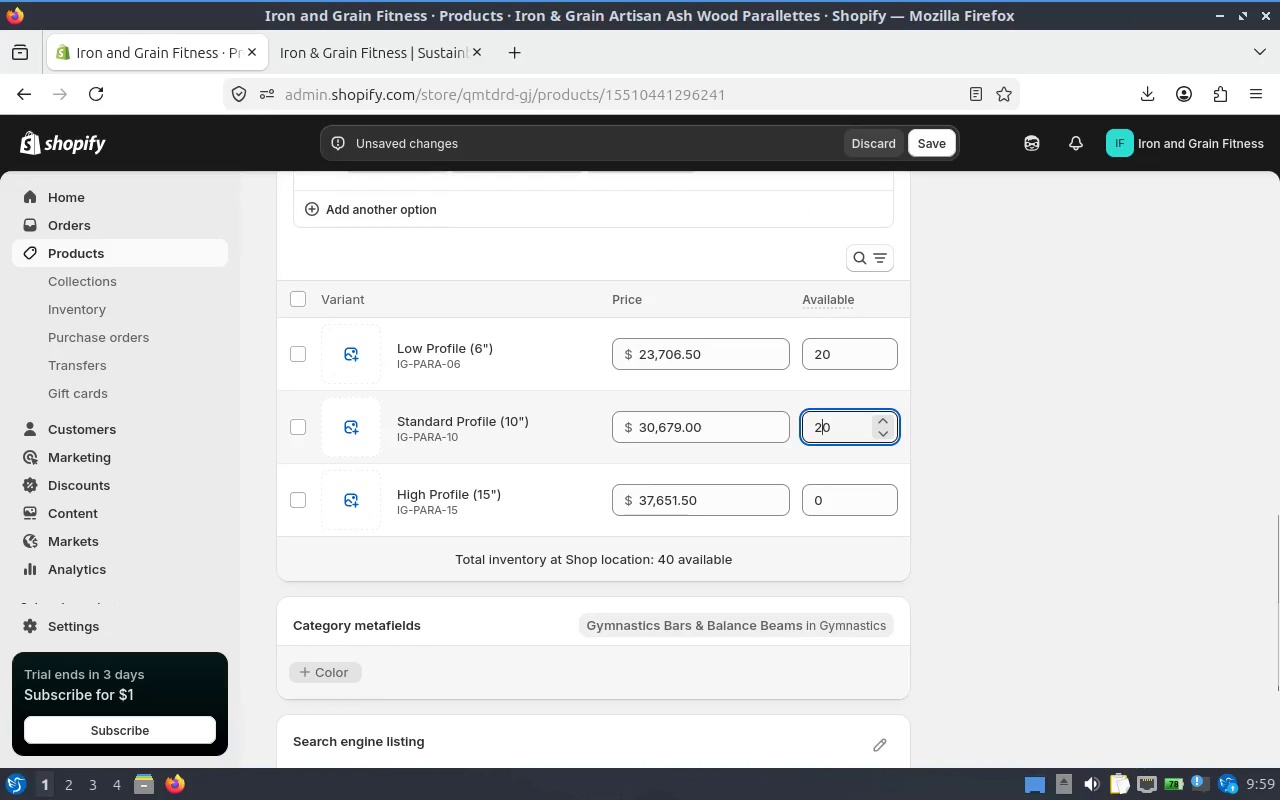 
left_click_drag(start_coordinate=[825, 425], to_coordinate=[796, 413])
 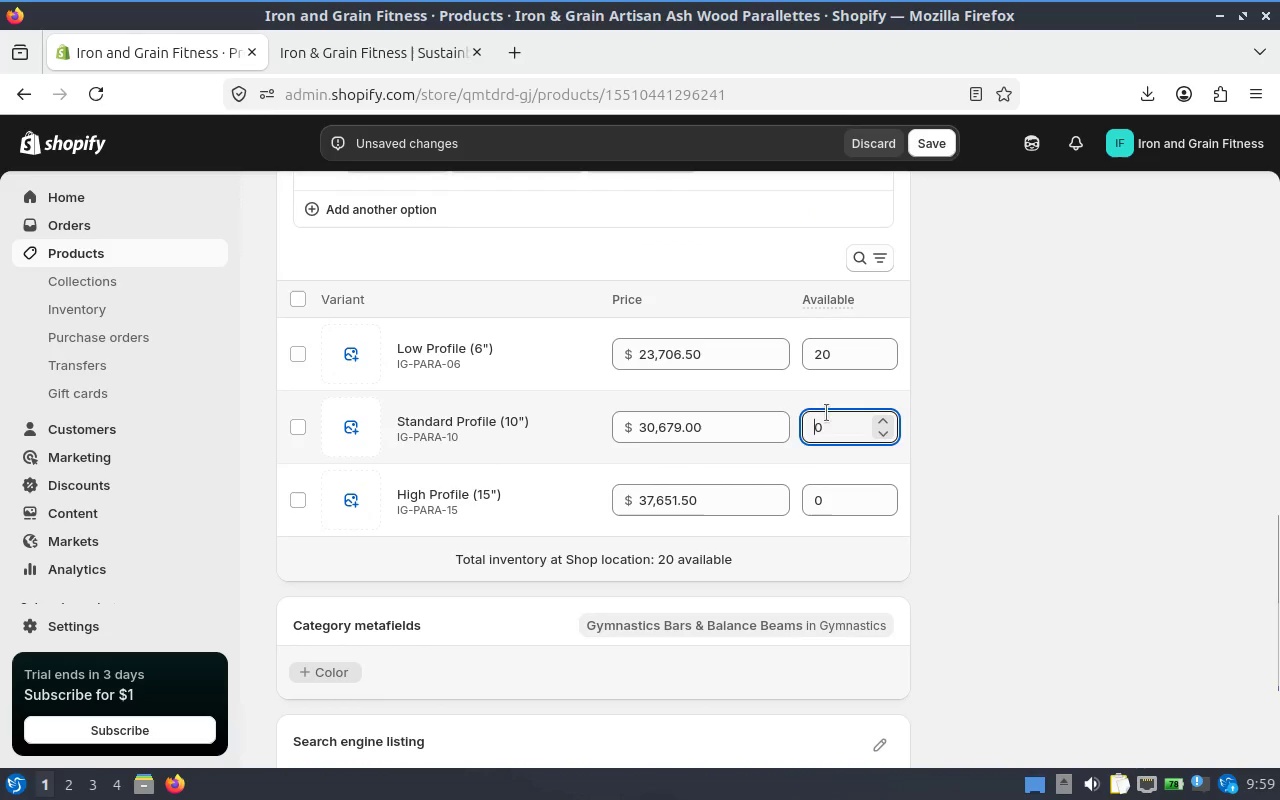 
left_click_drag(start_coordinate=[840, 412], to_coordinate=[776, 402])
 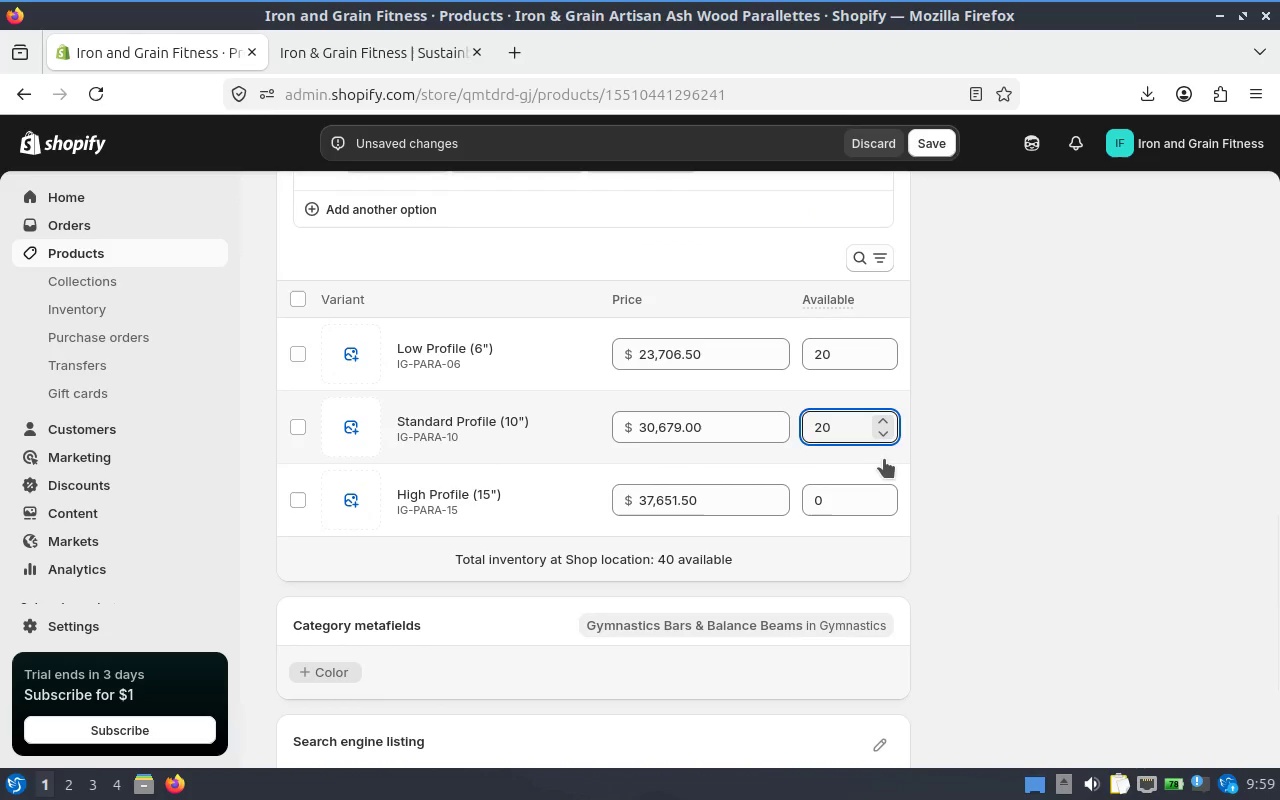 
left_click([812, 488])
 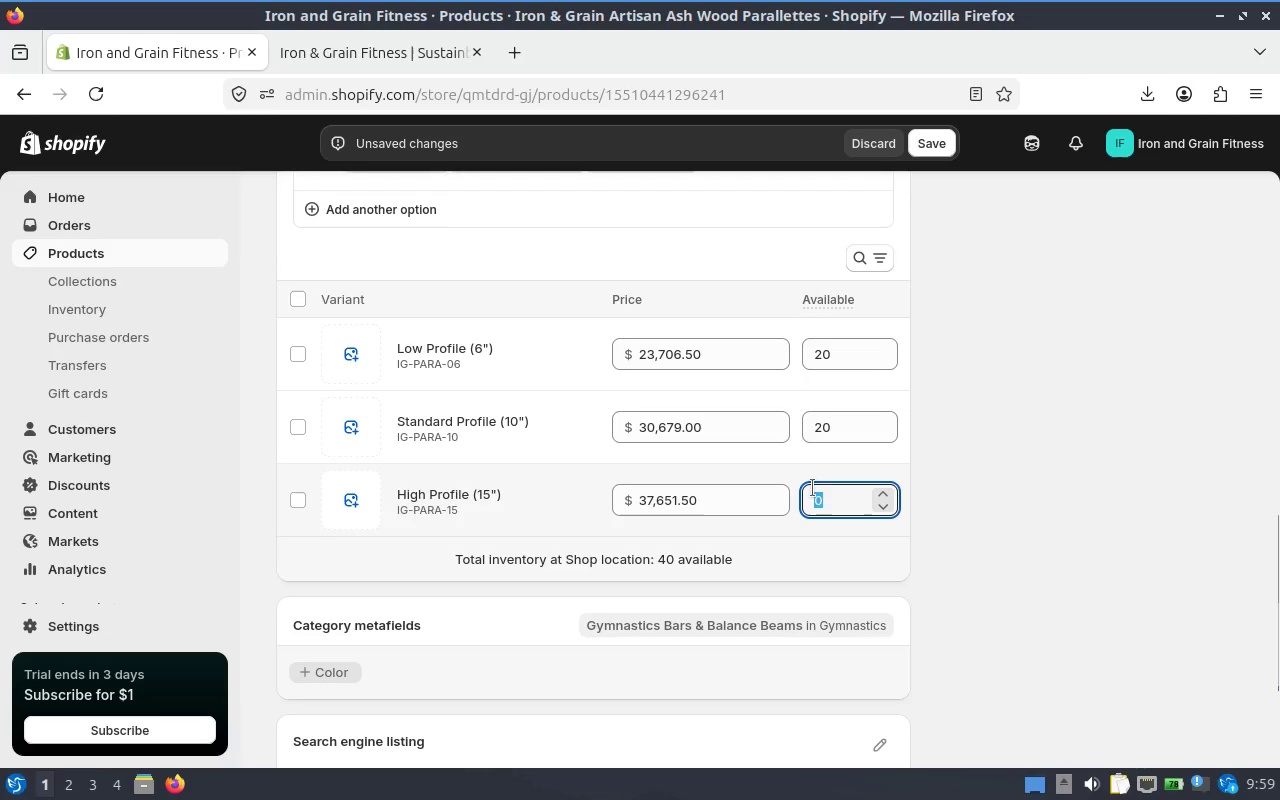 
key(ArrowLeft)
 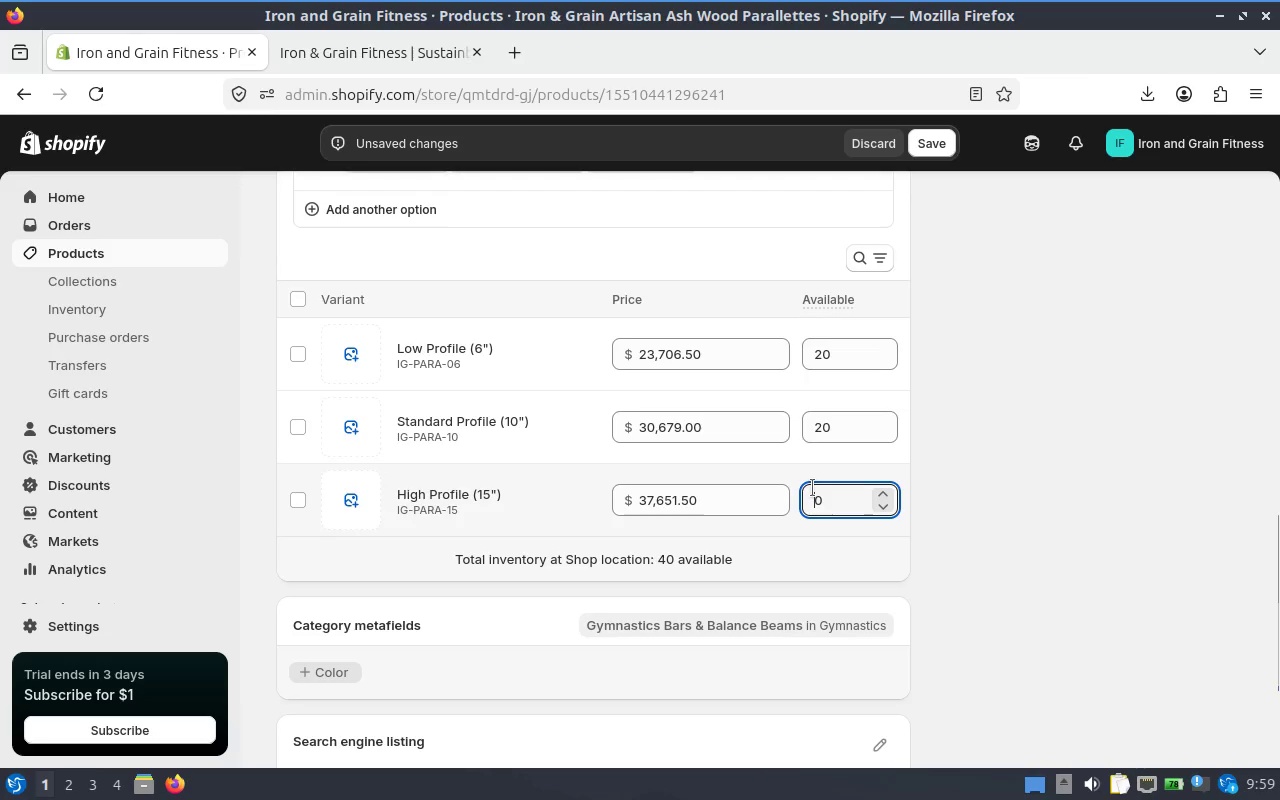 
key(2)
 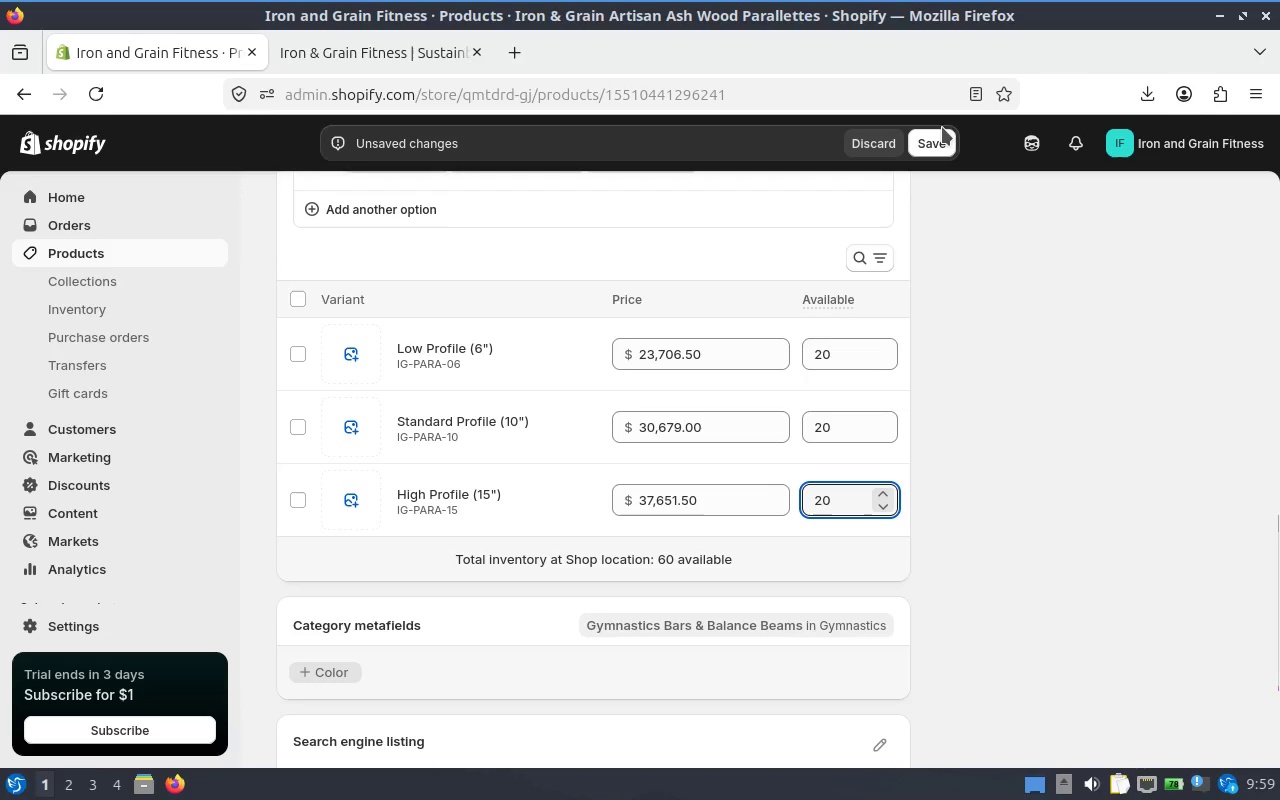 
left_click([934, 127])
 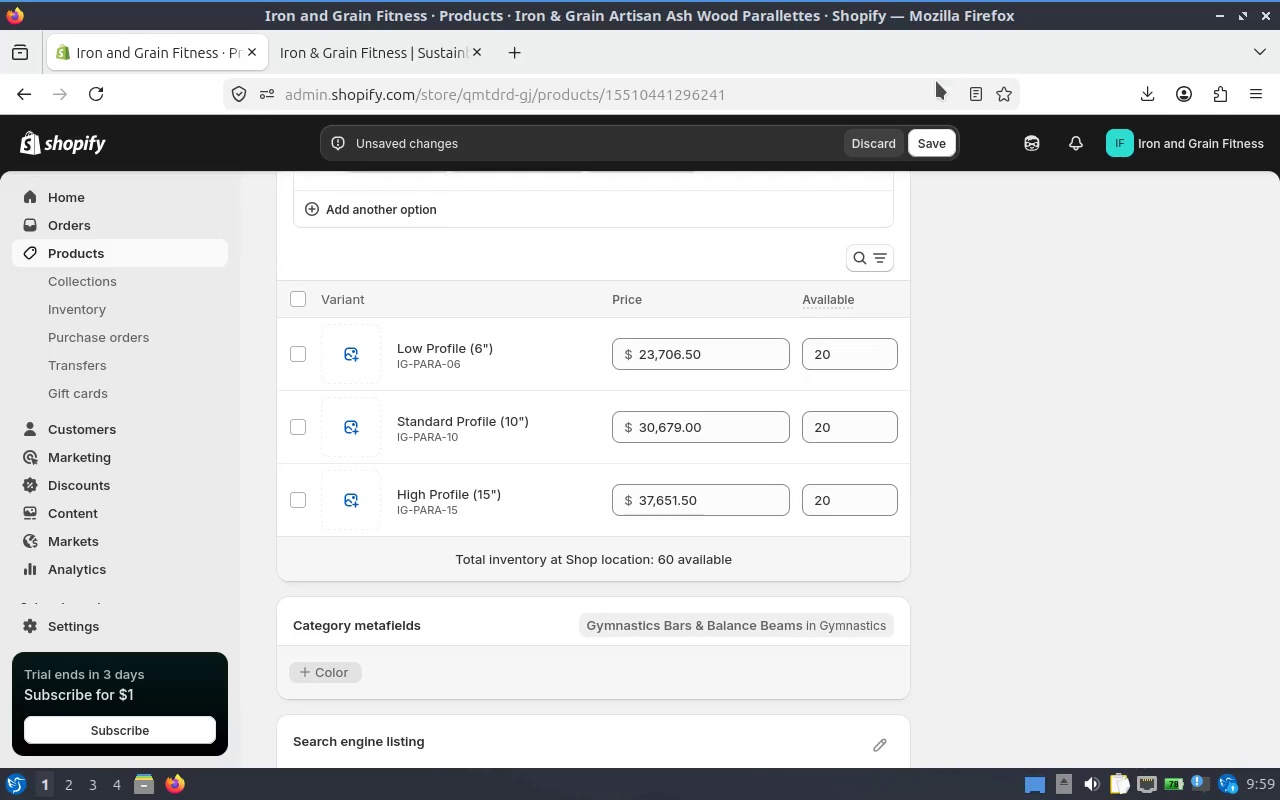 
left_click([937, 134])
 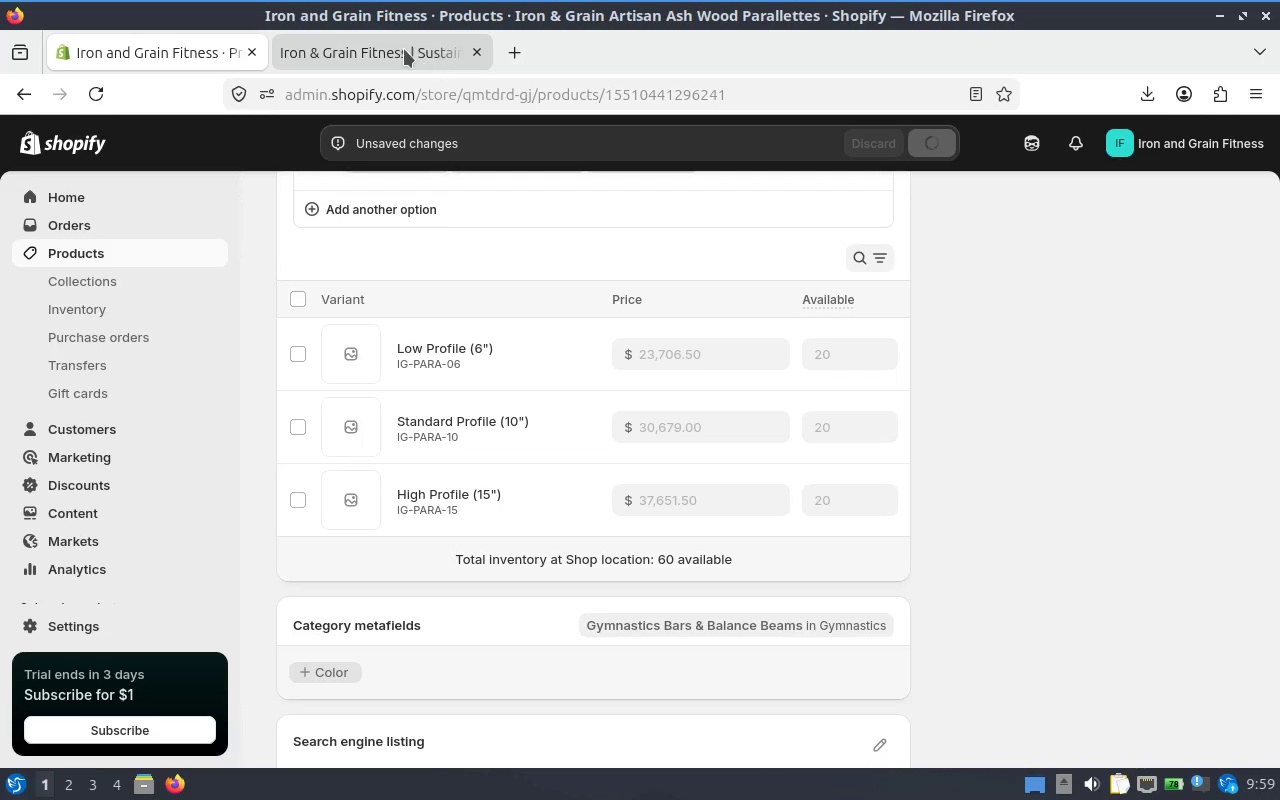 
left_click([400, 49])
 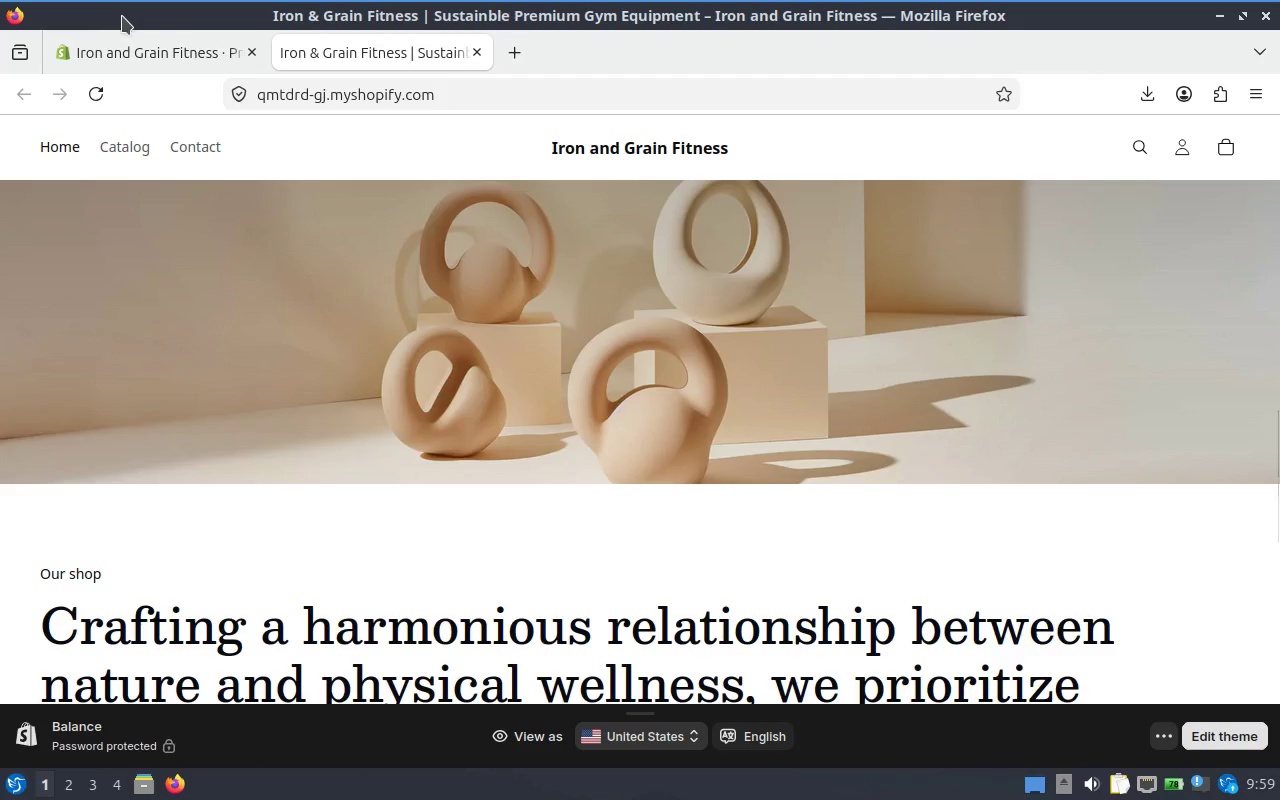 
left_click([172, 62])
 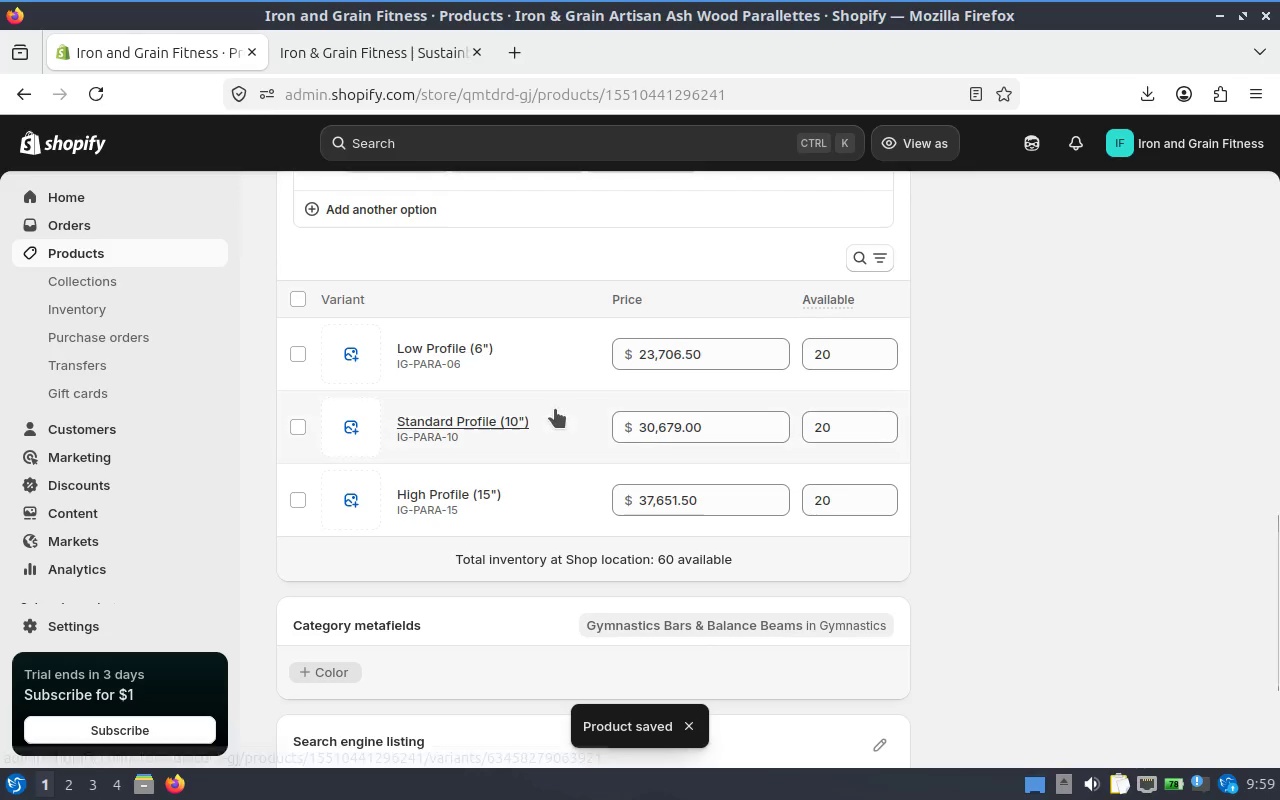 
scroll: coordinate [469, 407], scroll_direction: down, amount: 4.0
 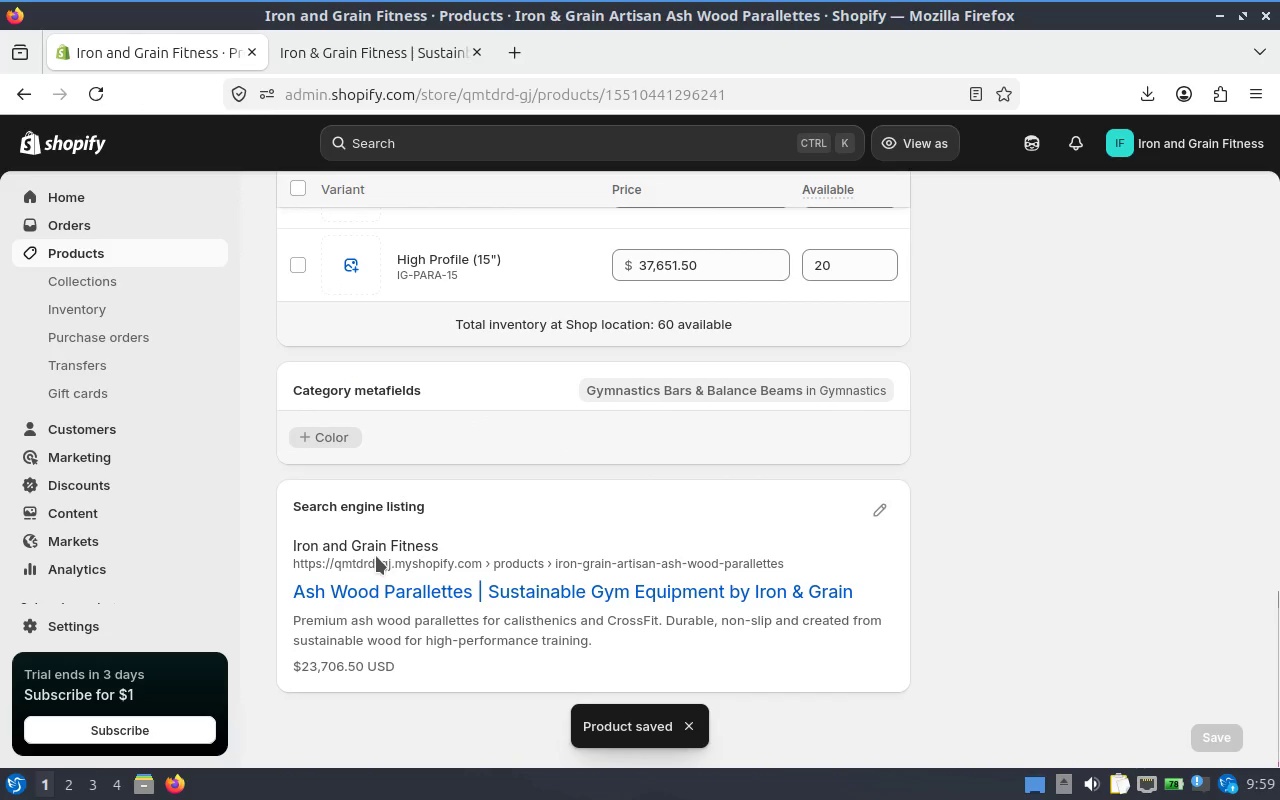 
left_click([387, 603])
 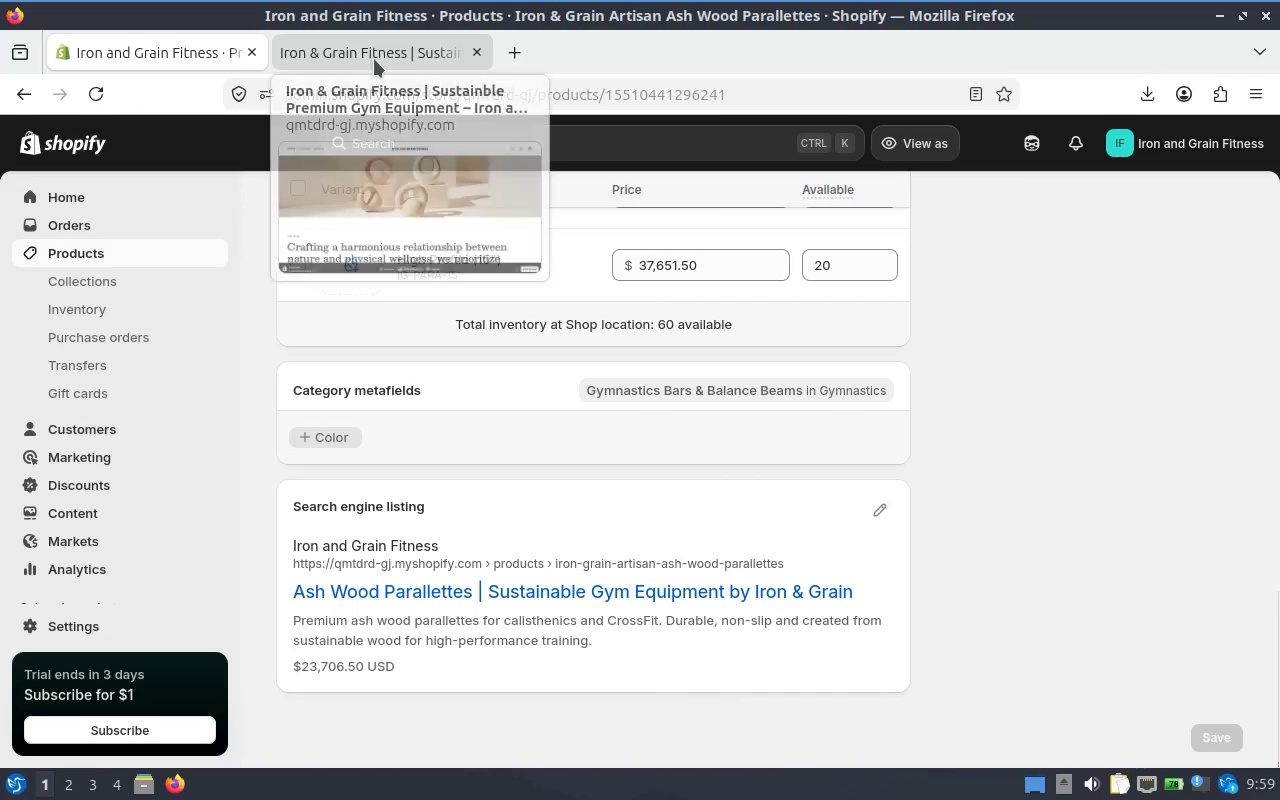 
left_click([375, 61])
 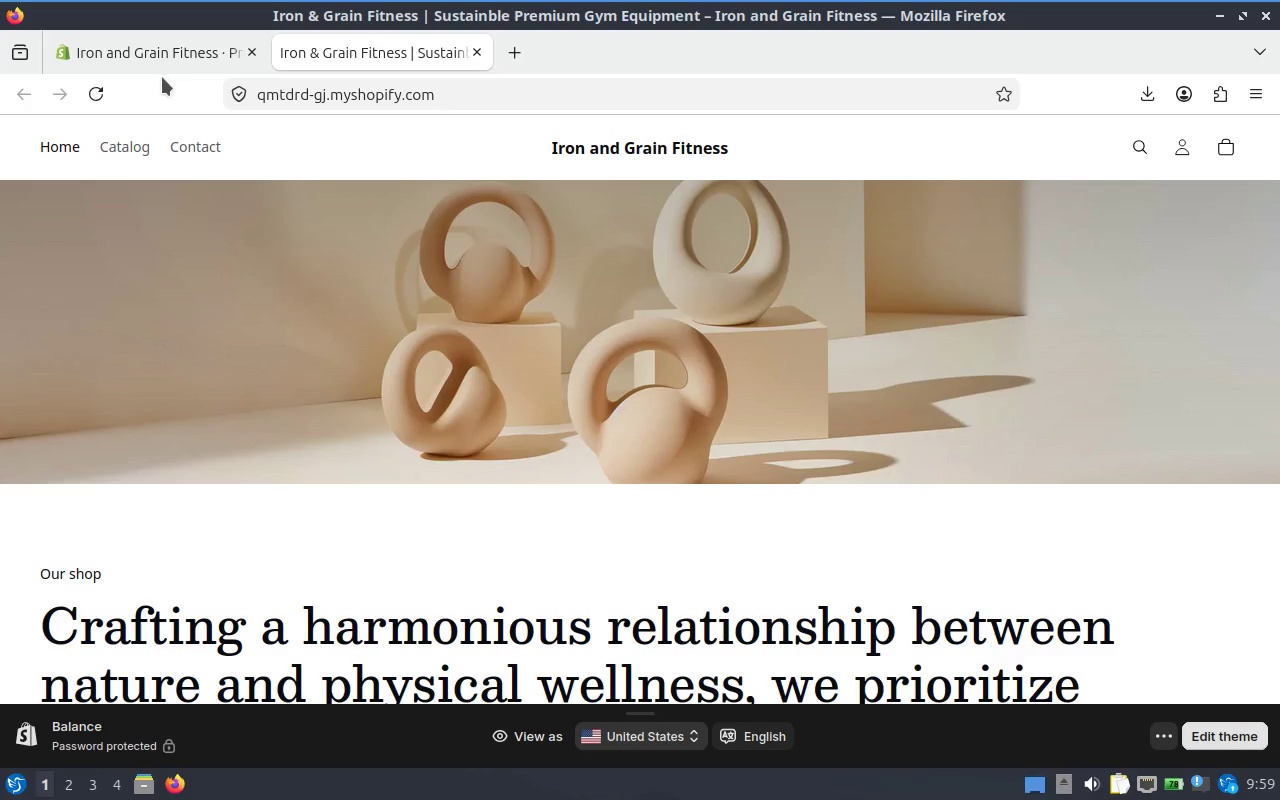 
left_click([91, 90])
 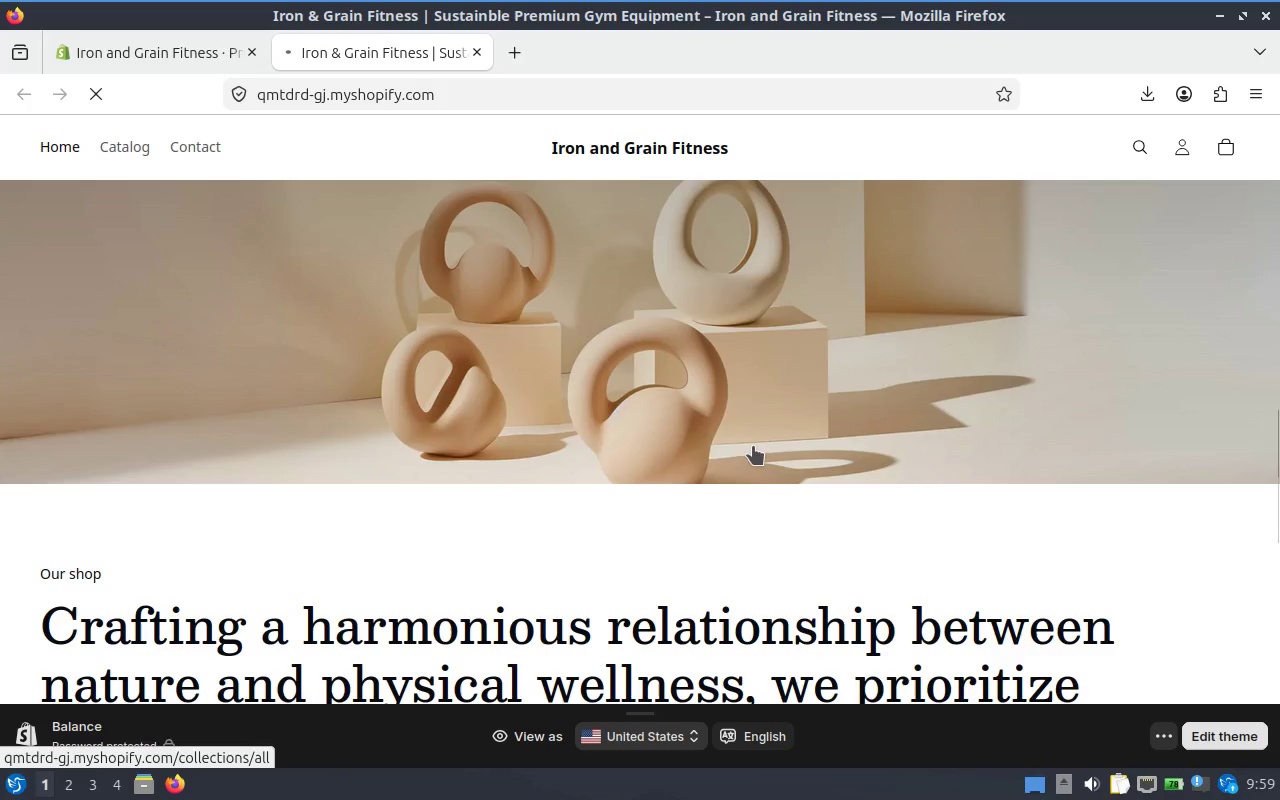 
scroll: coordinate [709, 339], scroll_direction: down, amount: 9.0
 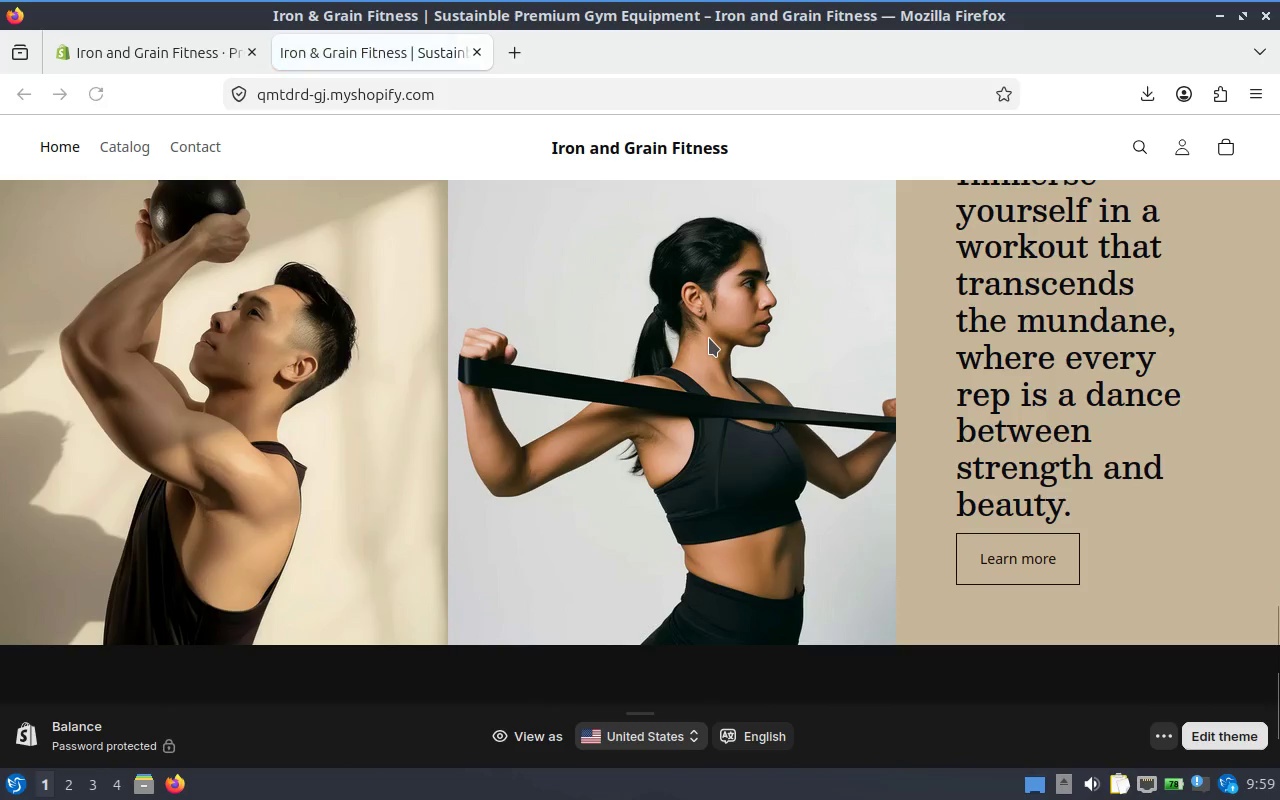 
scroll: coordinate [710, 345], scroll_direction: up, amount: 5.0
 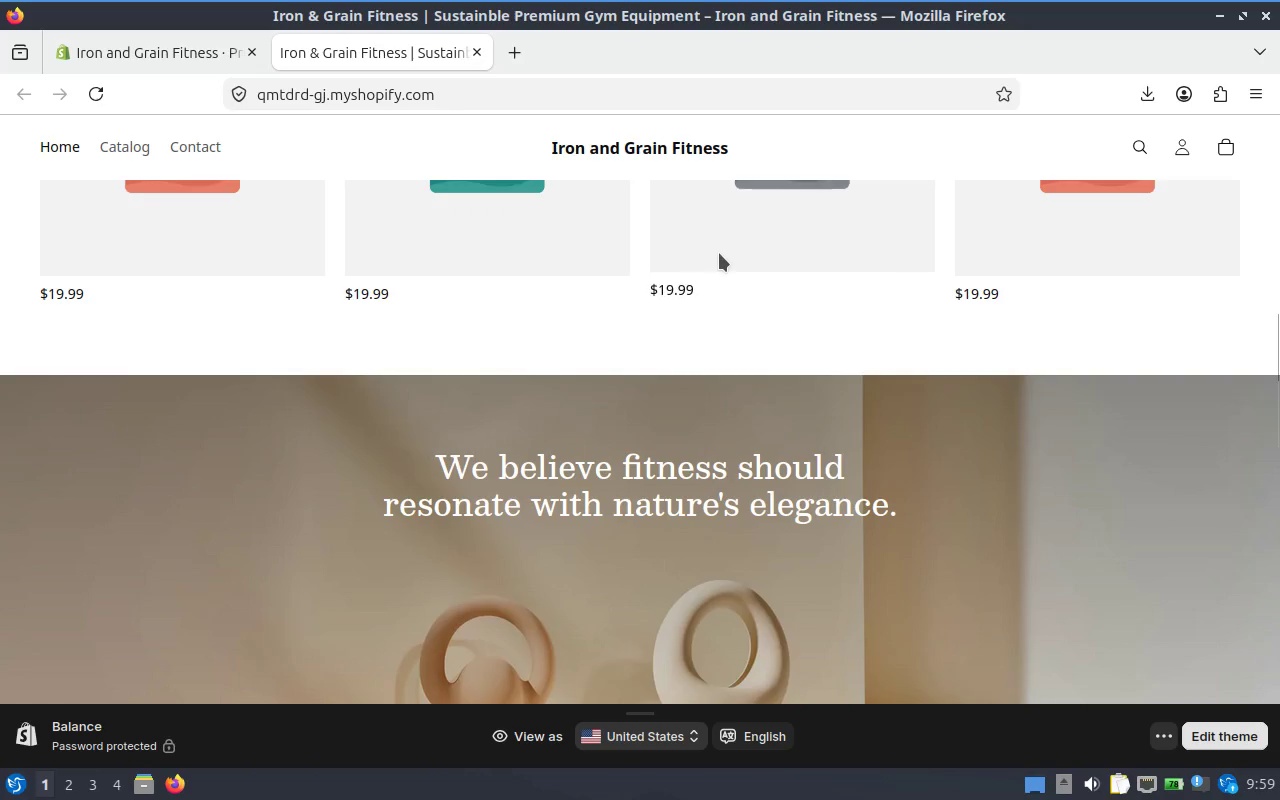 
left_click([720, 249])
 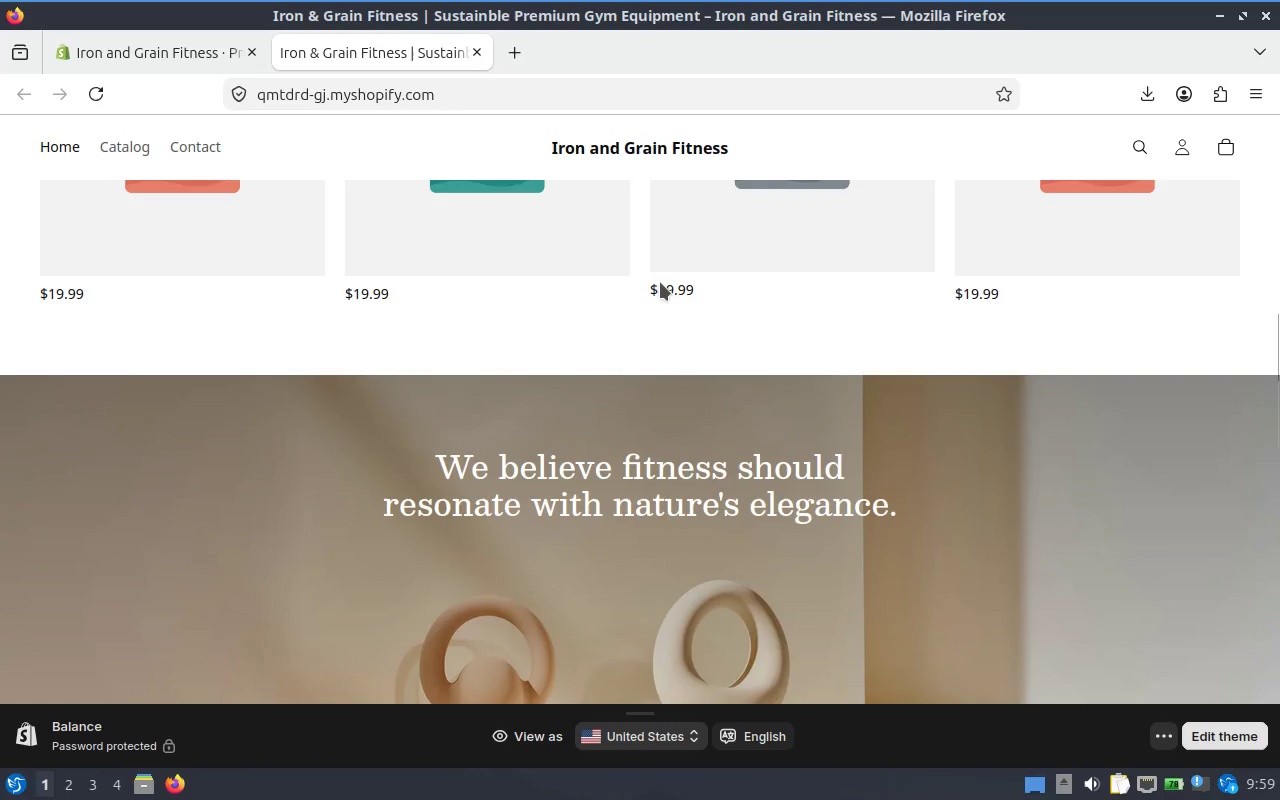 
left_click([654, 284])
 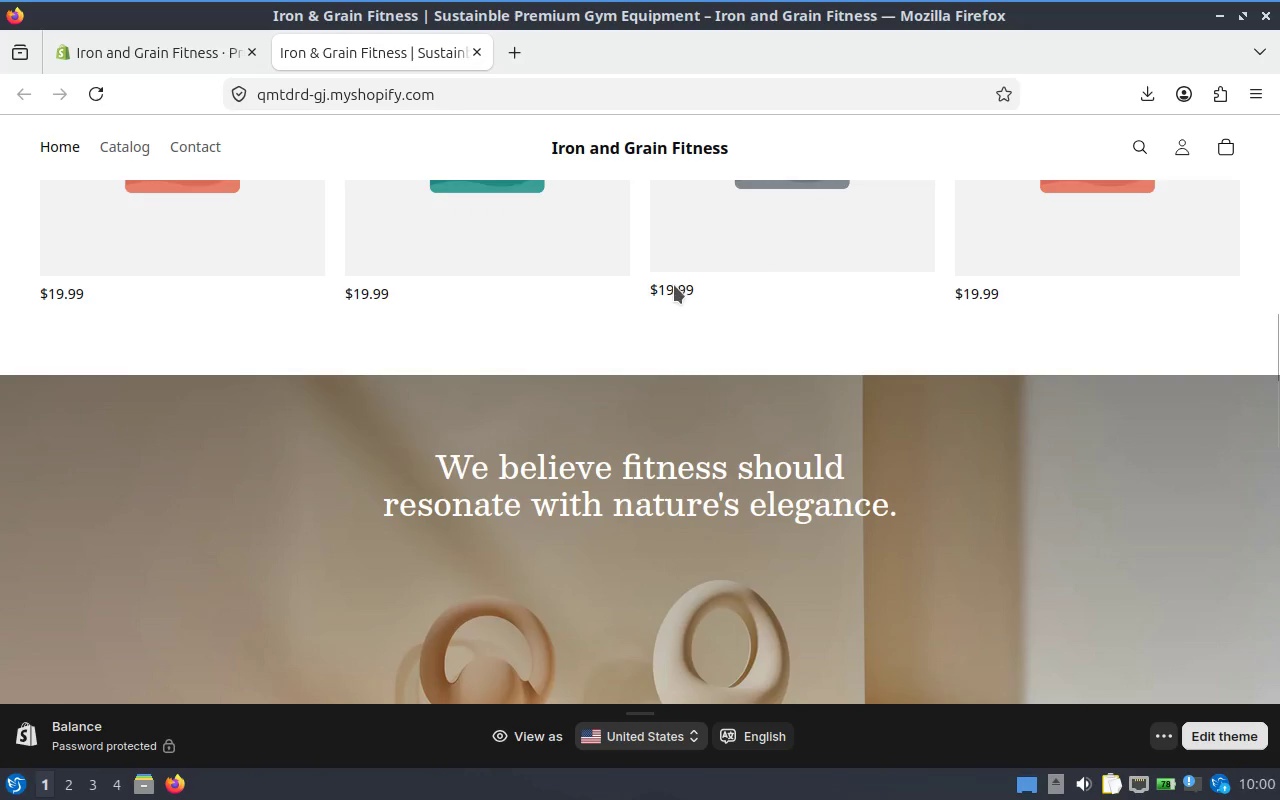 
scroll: coordinate [561, 336], scroll_direction: up, amount: 1.0
 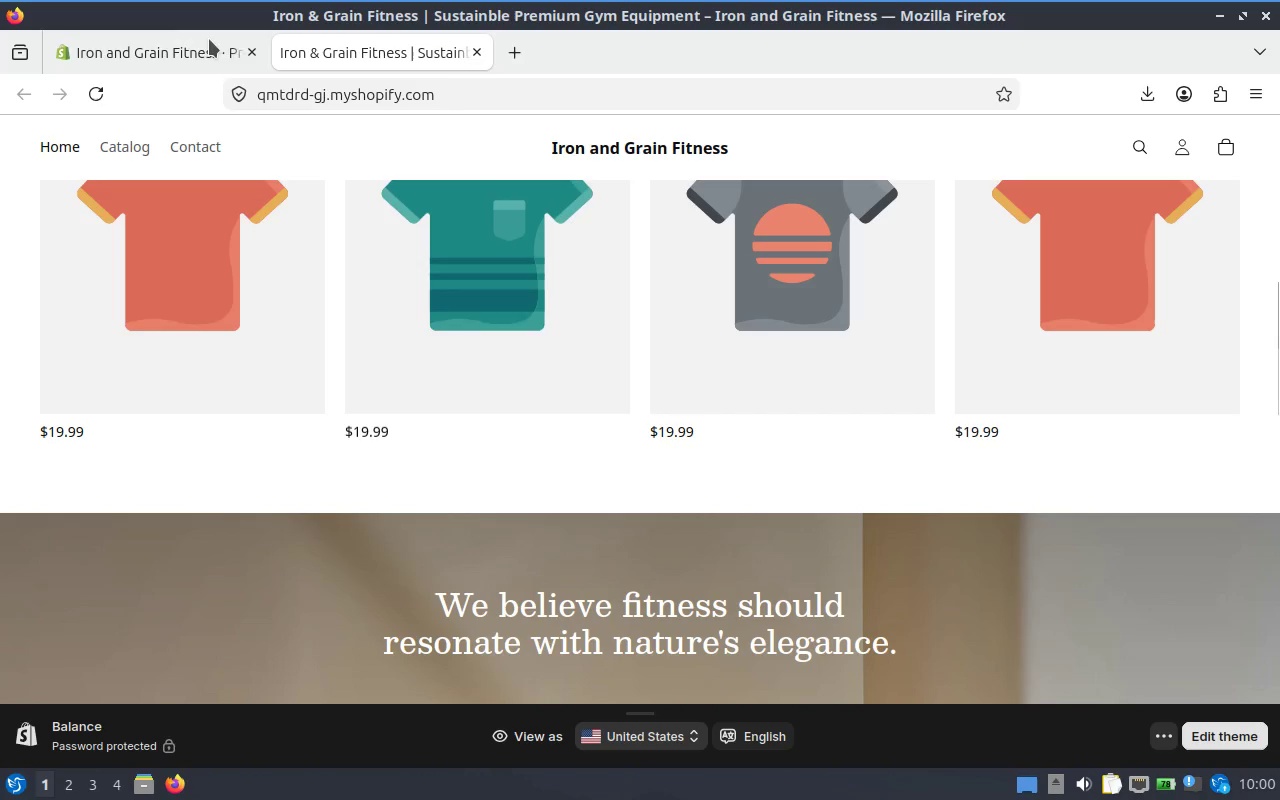 
left_click([180, 43])
 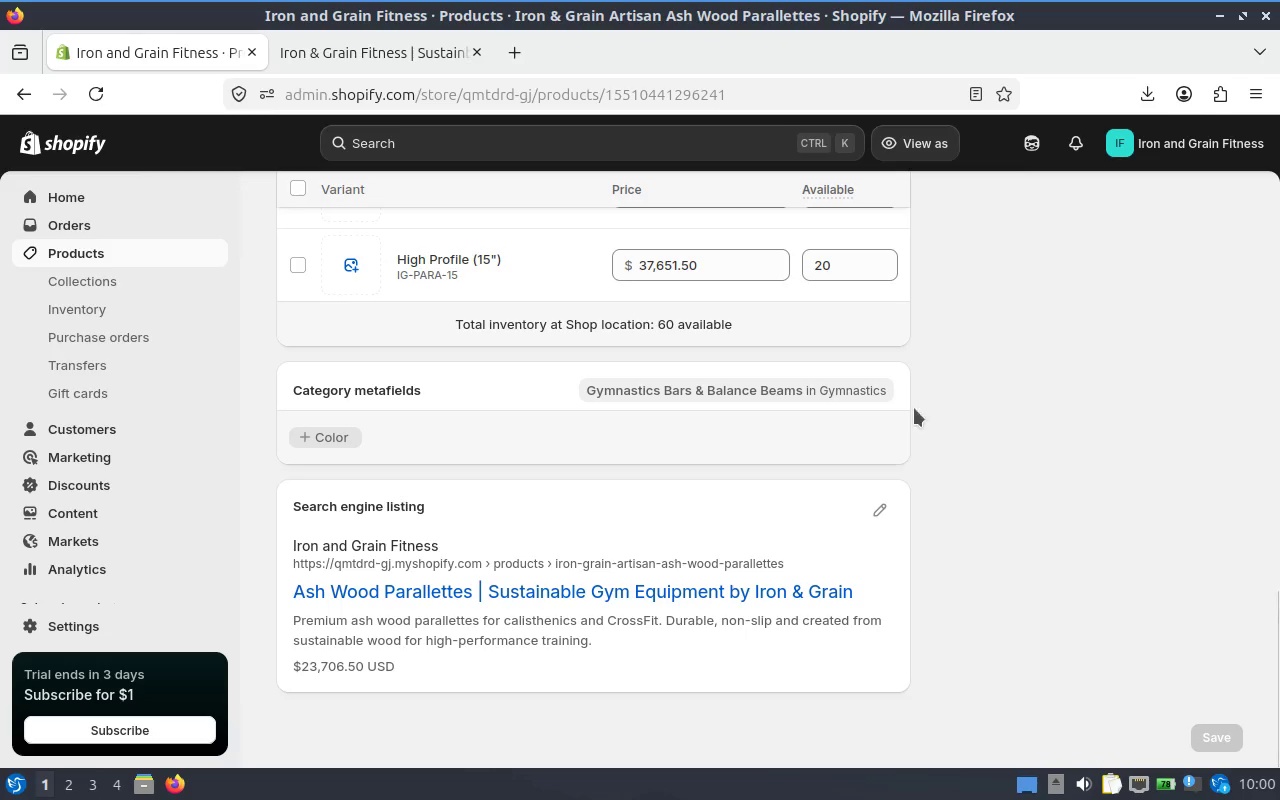 
scroll: coordinate [582, 372], scroll_direction: up, amount: 15.0
 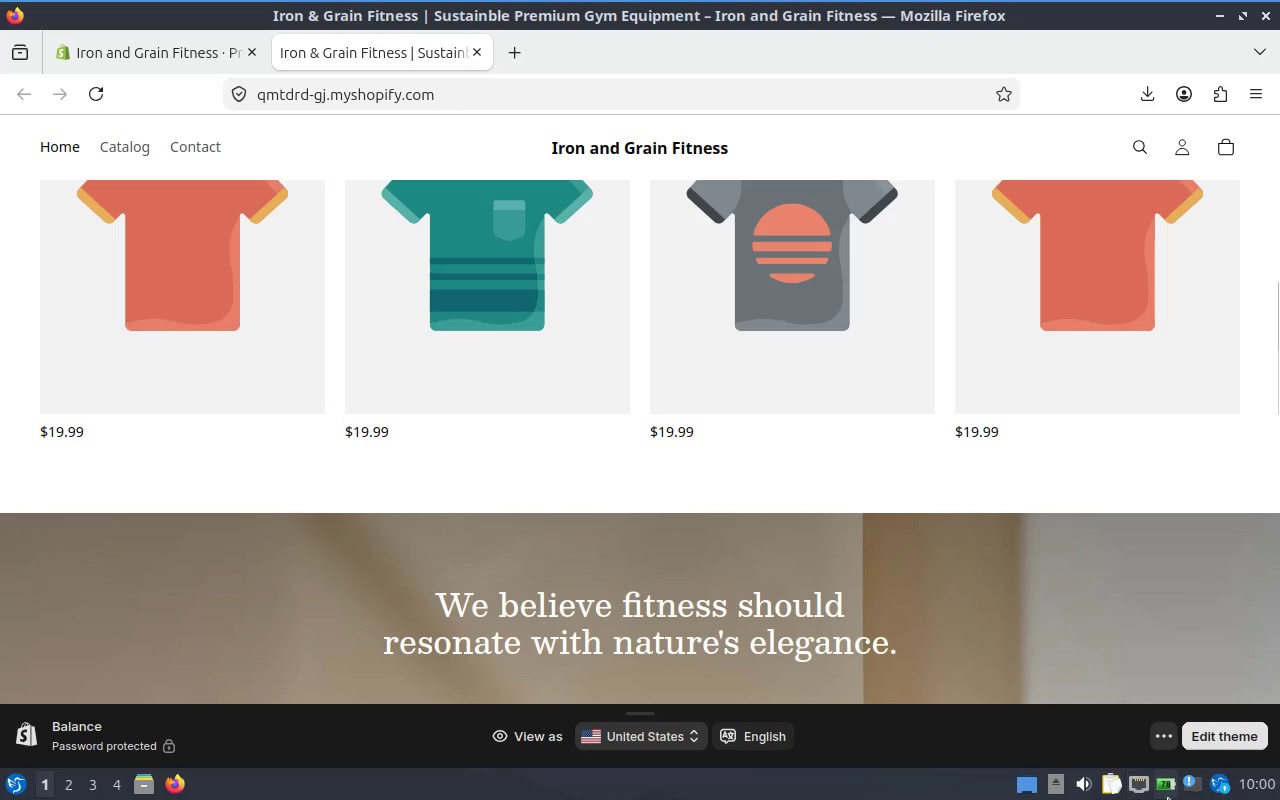 
left_click([1202, 735])
 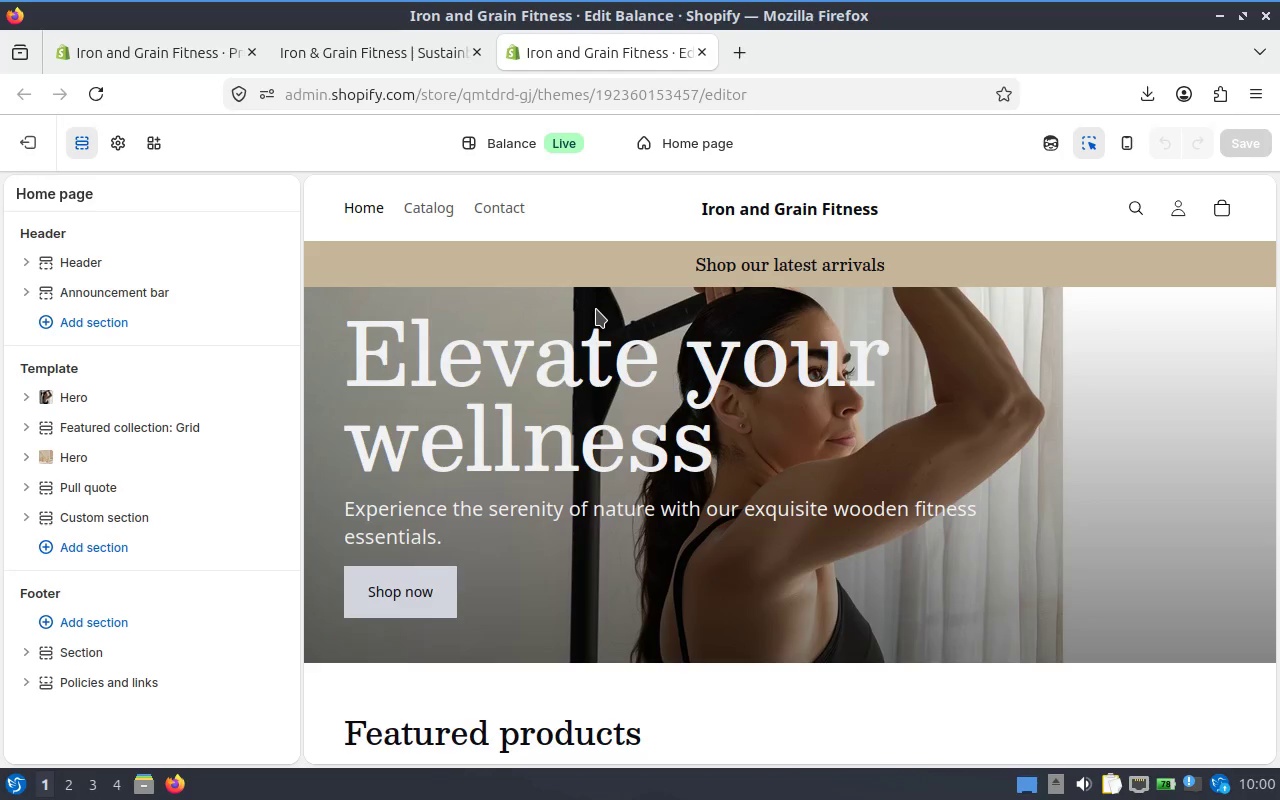 
wait(16.83)
 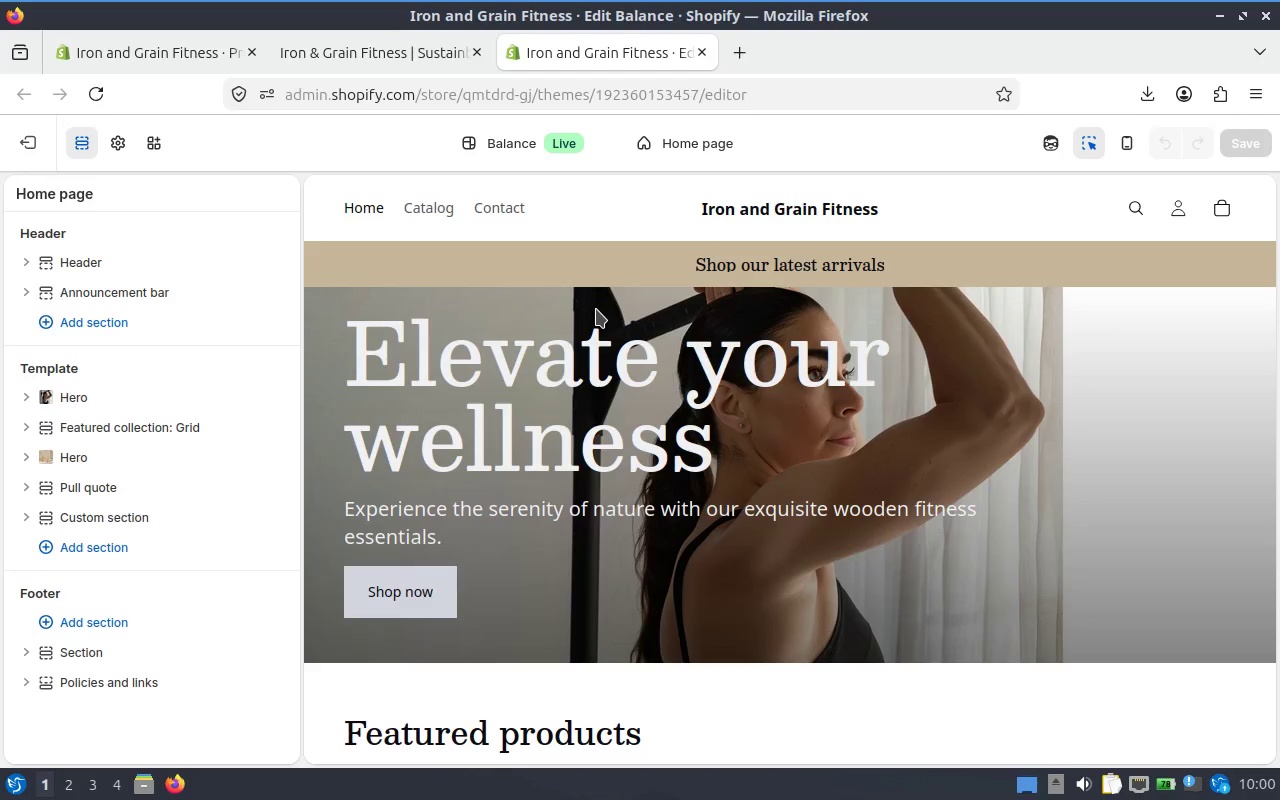 
scroll: coordinate [655, 490], scroll_direction: down, amount: 4.0
 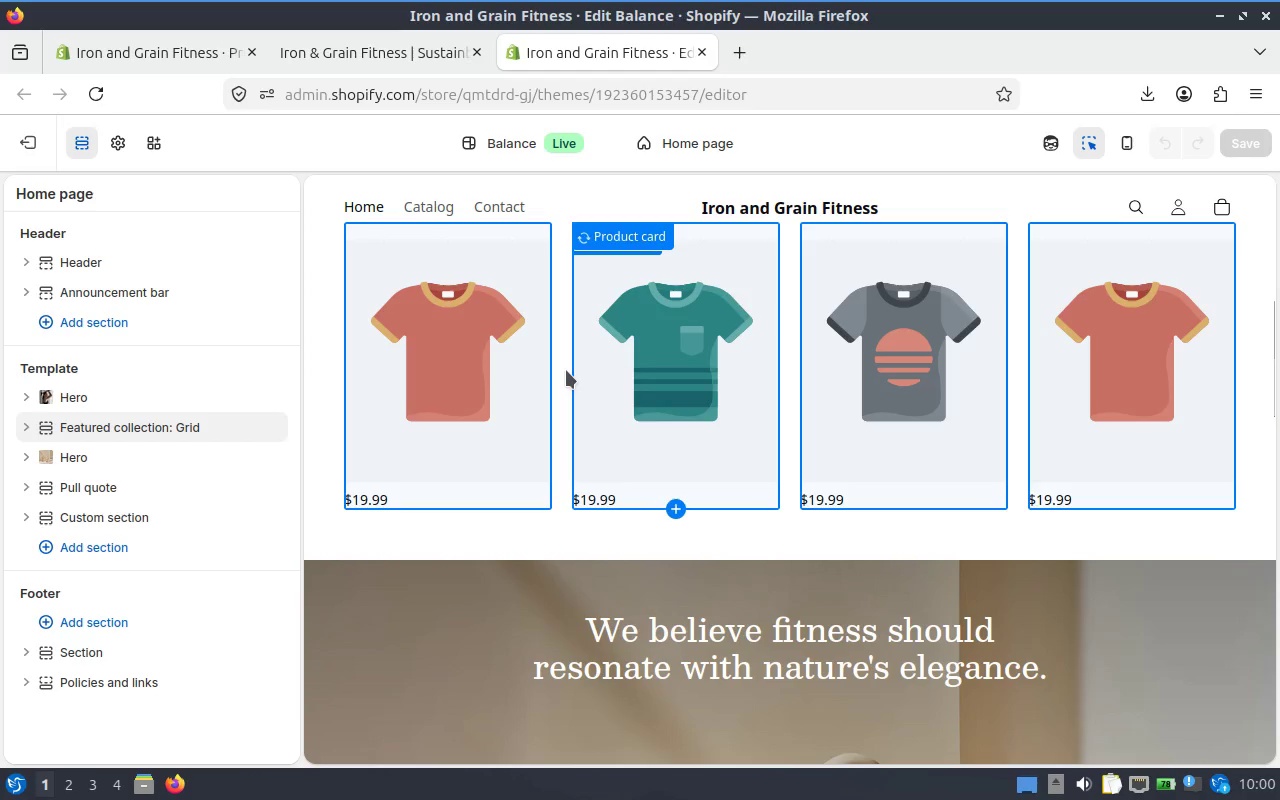 
left_click([566, 370])
 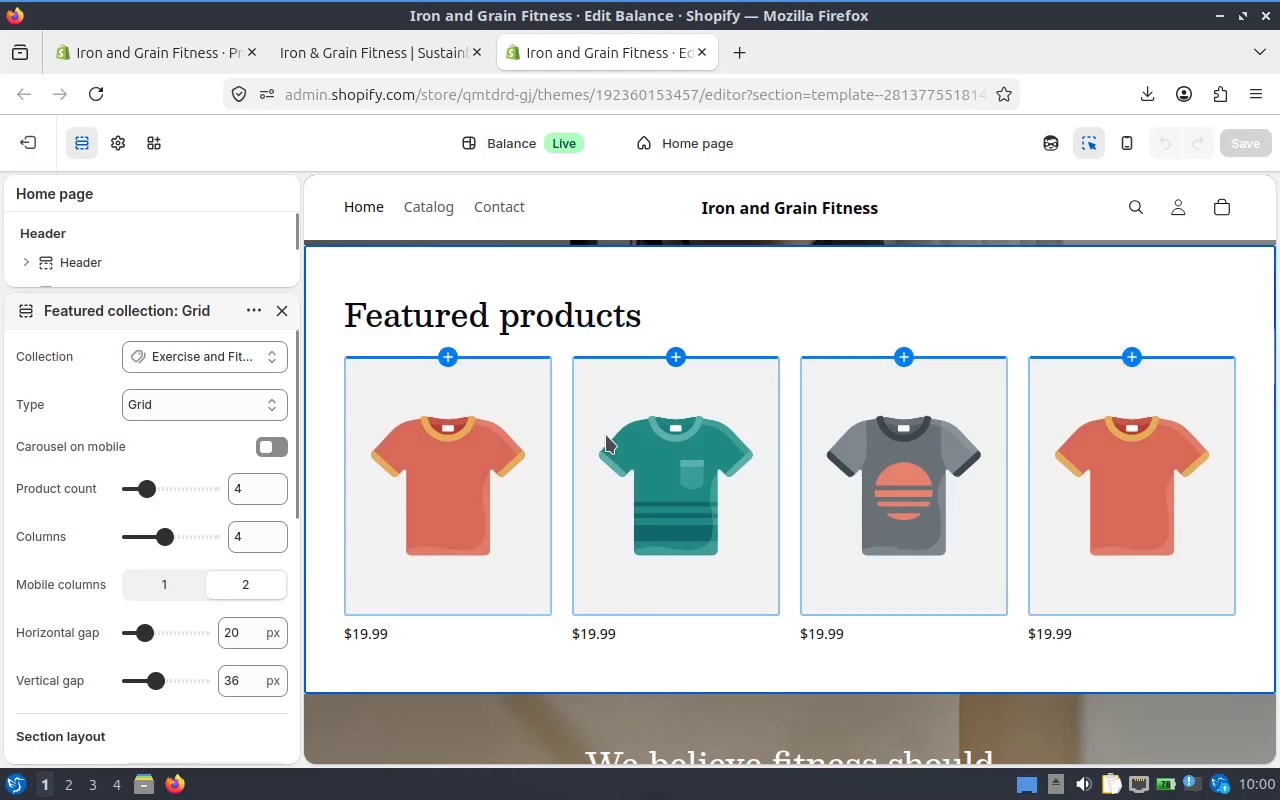 
left_click([606, 436])
 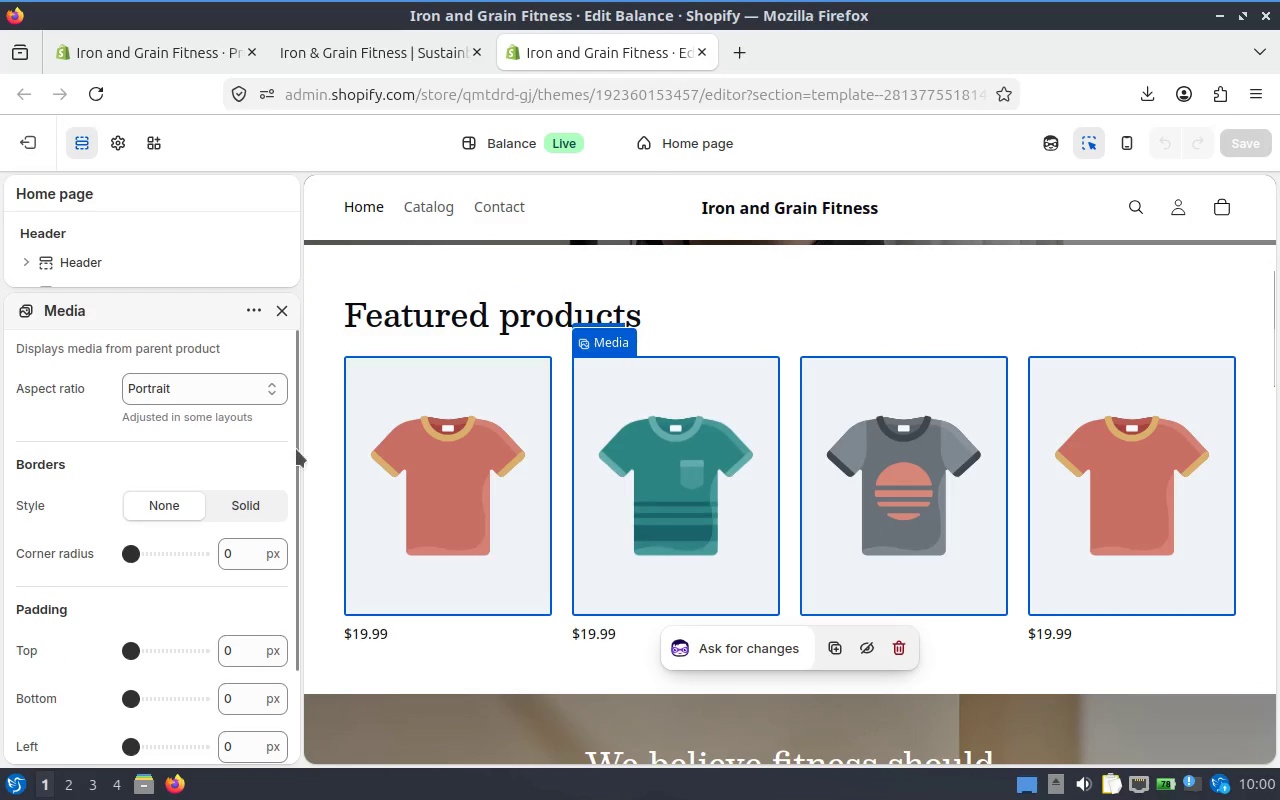 
scroll: coordinate [225, 428], scroll_direction: down, amount: 5.0
 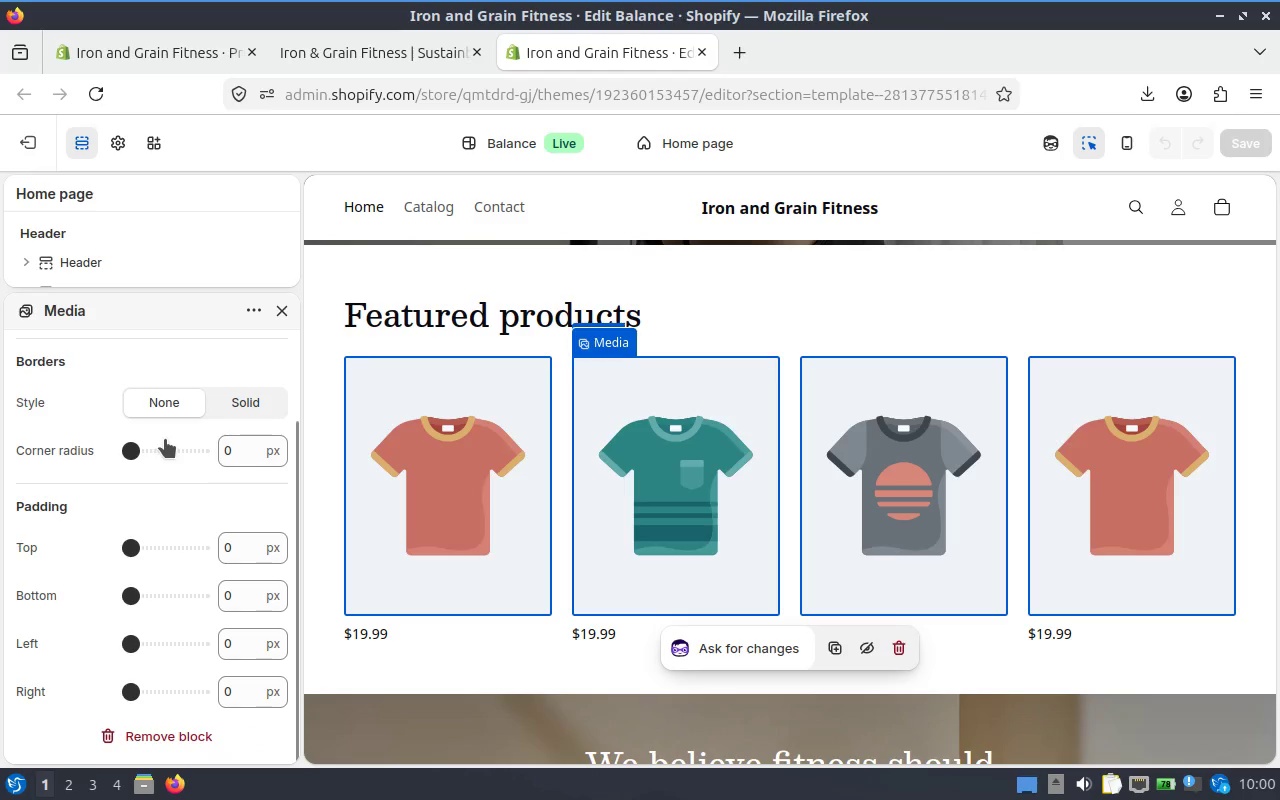 
scroll: coordinate [136, 394], scroll_direction: up, amount: 7.0
 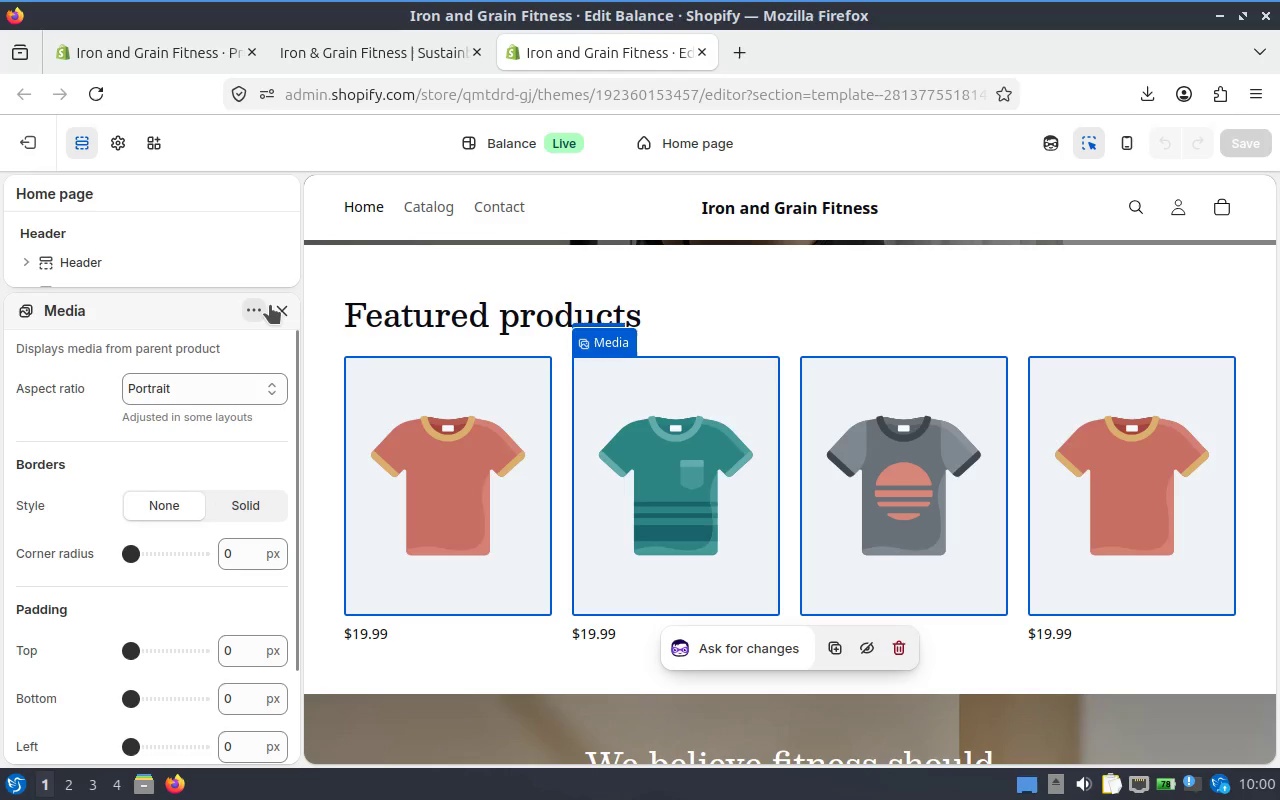 
left_click([270, 305])
 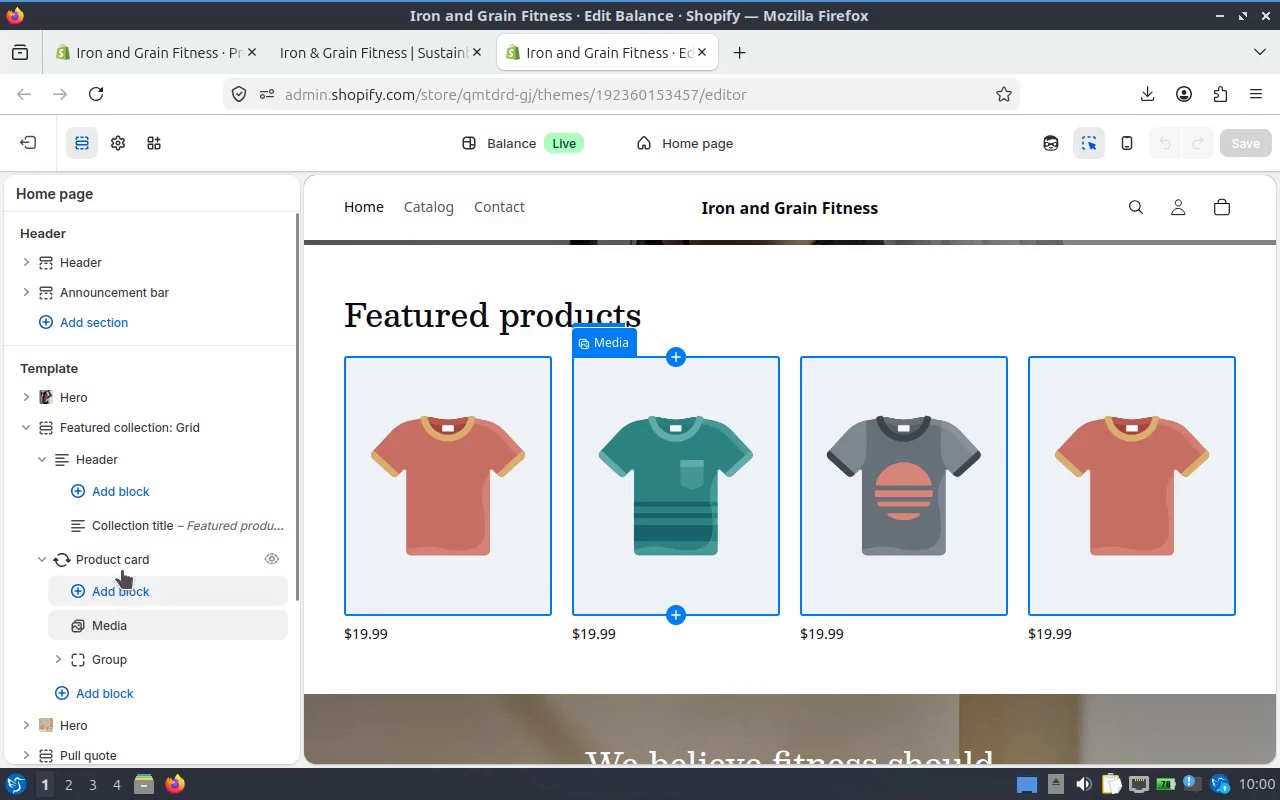 
left_click([123, 552])
 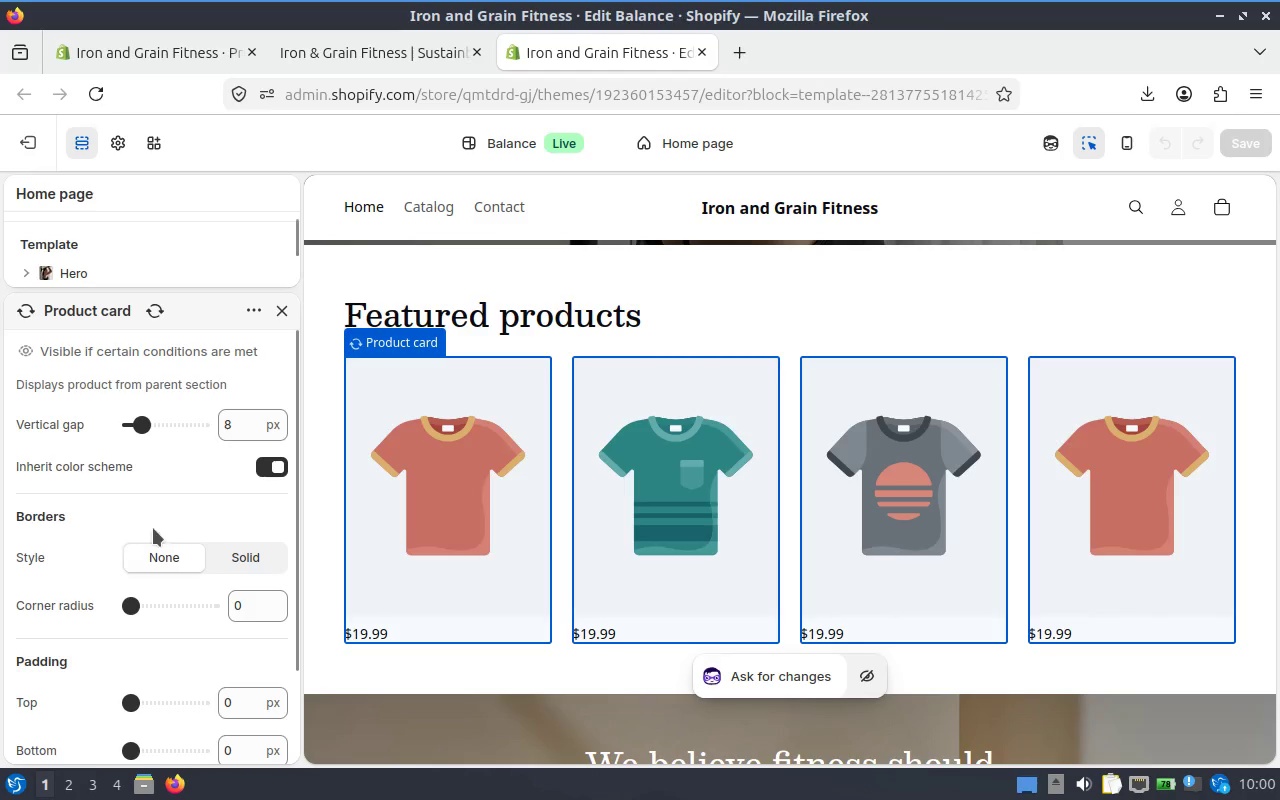 
scroll: coordinate [95, 443], scroll_direction: up, amount: 3.0
 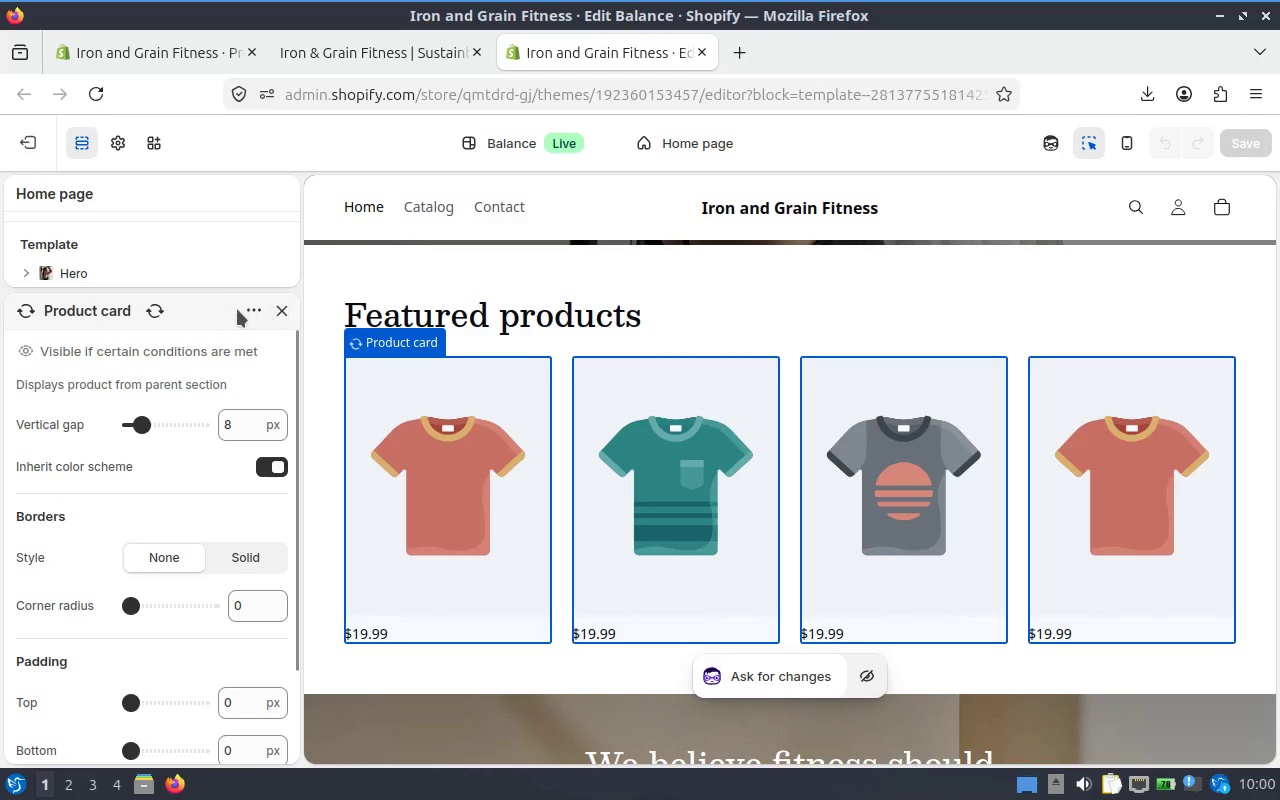 
left_click([237, 309])
 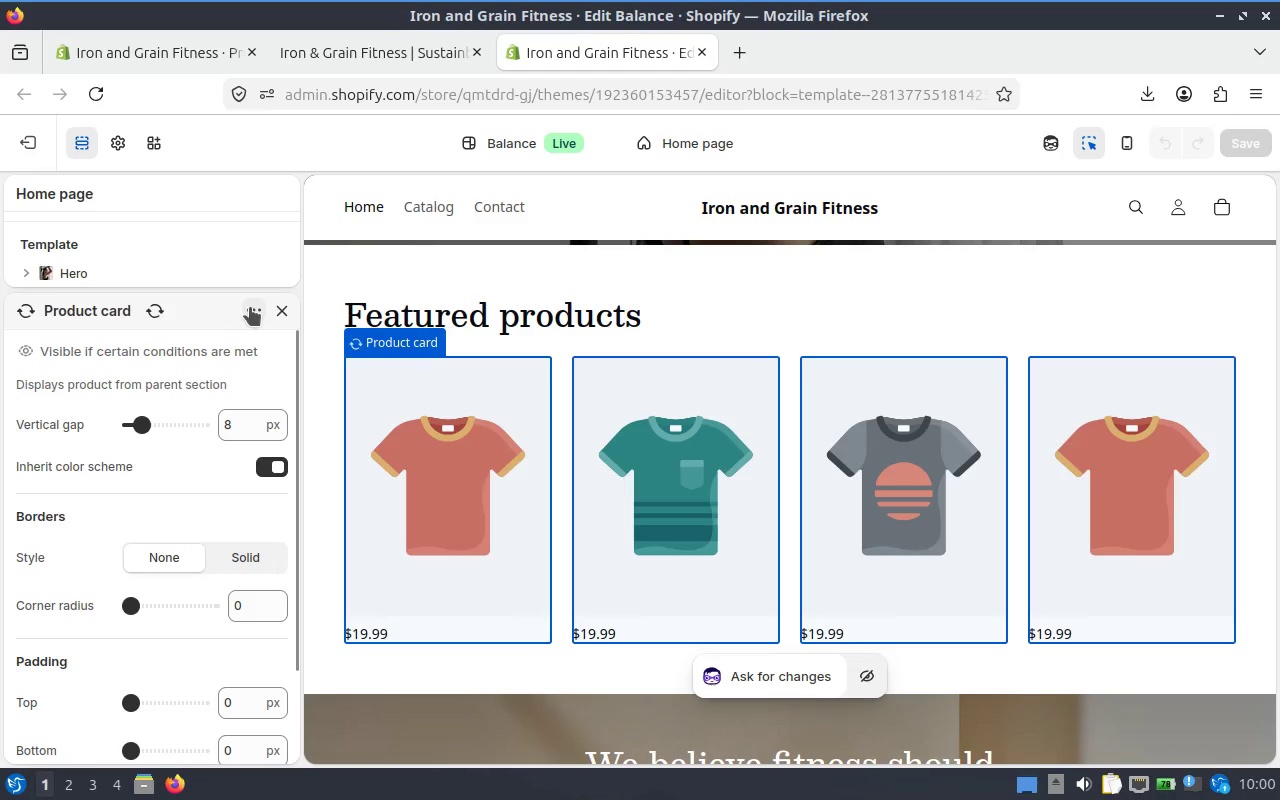 
left_click([250, 307])
 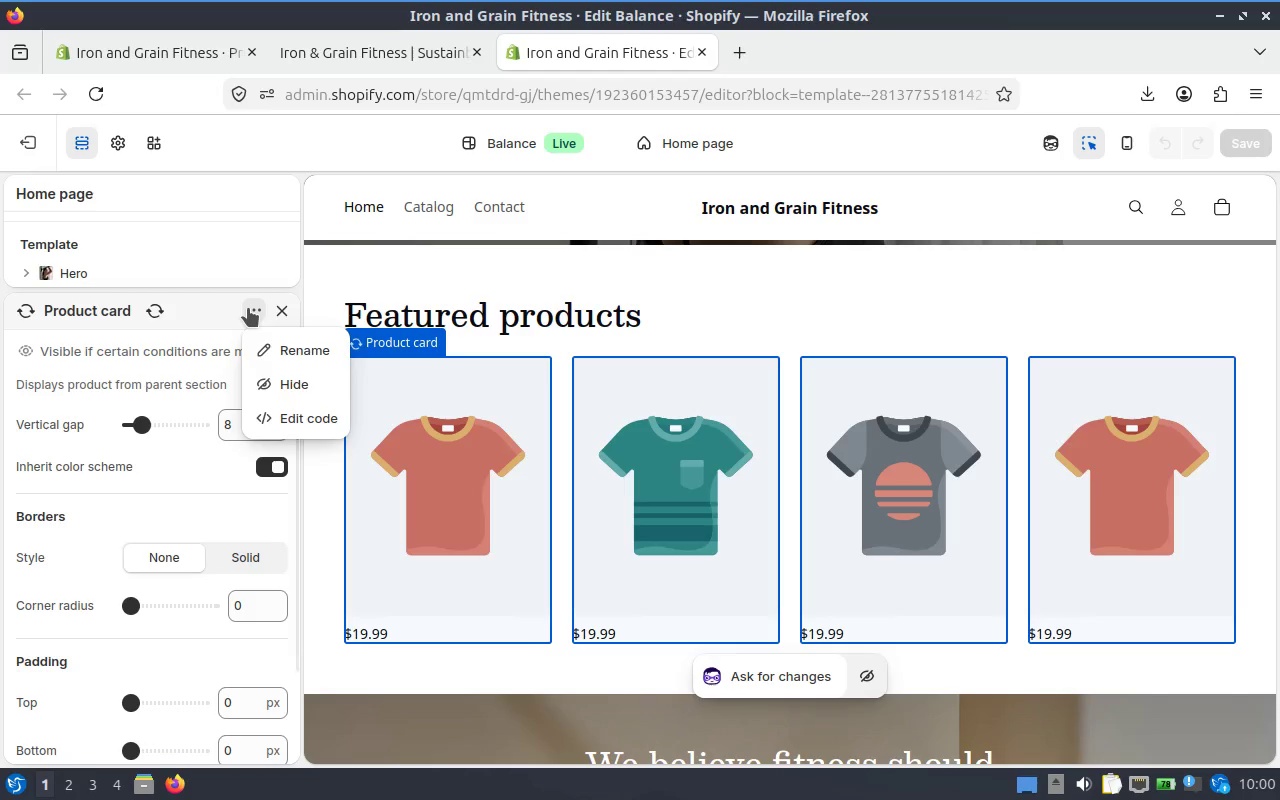 
left_click([245, 309])
 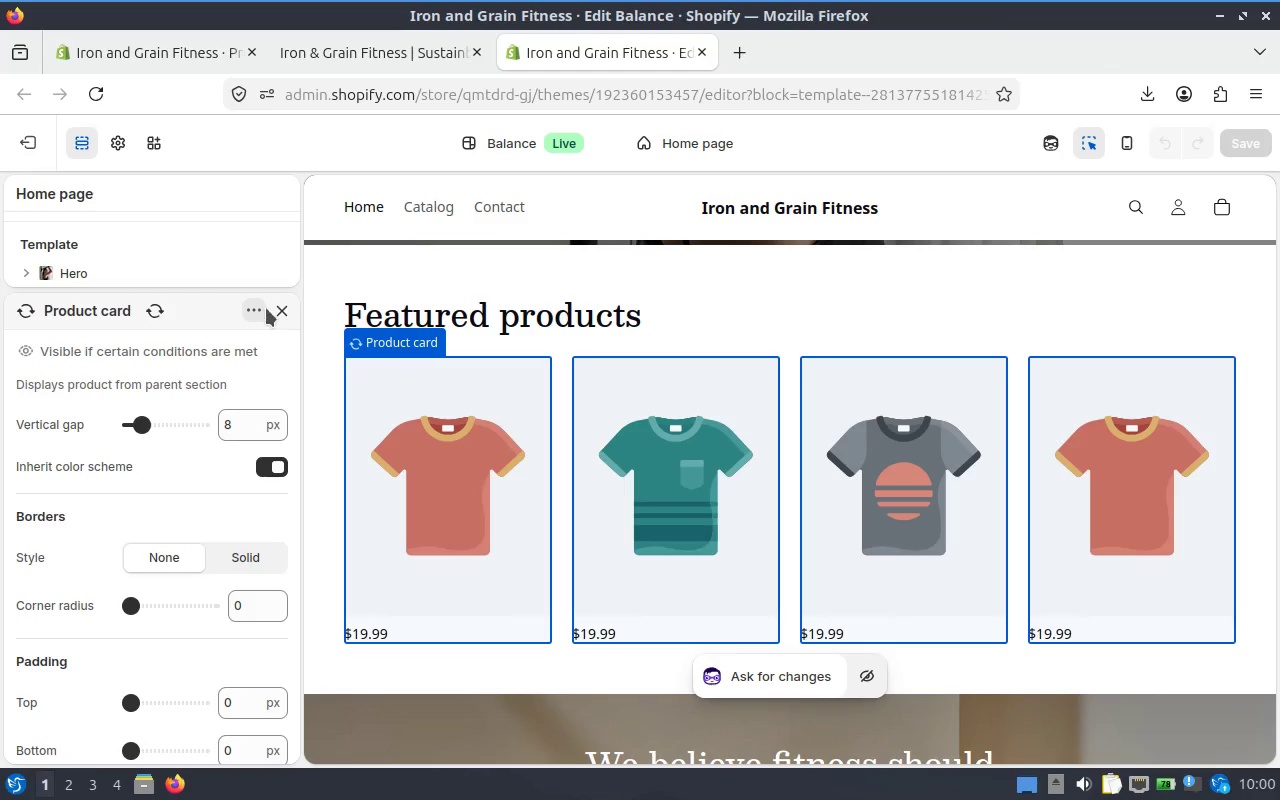 
left_click([267, 308])
 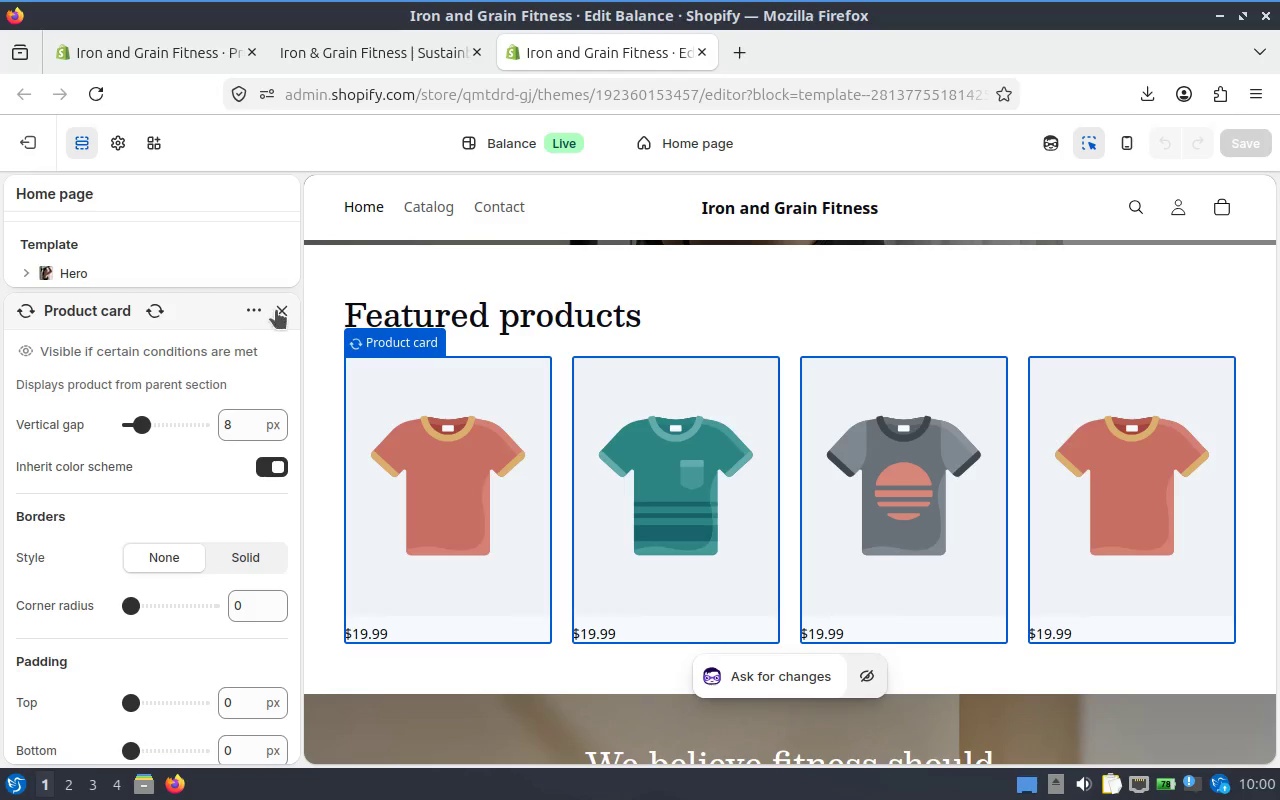 
left_click([276, 310])
 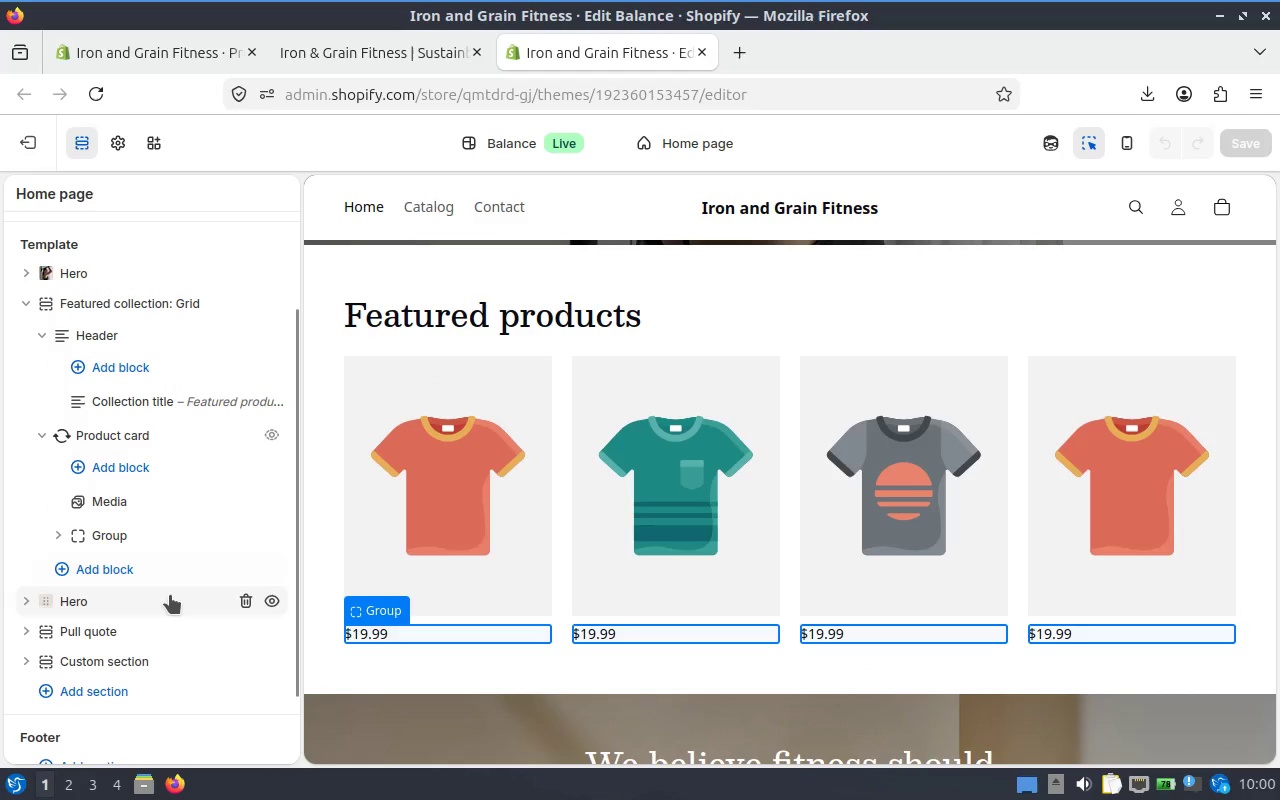 
scroll: coordinate [170, 543], scroll_direction: down, amount: 2.0
 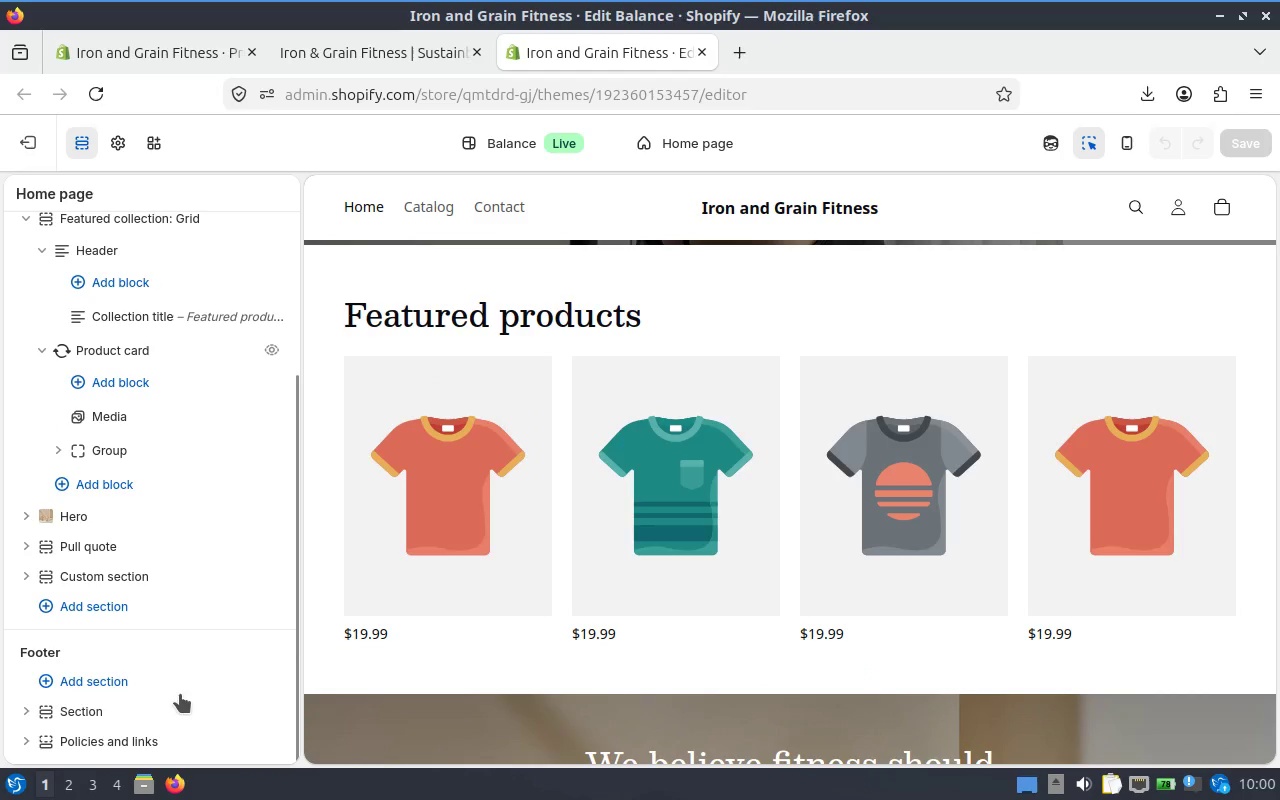 
scroll: coordinate [225, 91], scroll_direction: up, amount: 3.0
 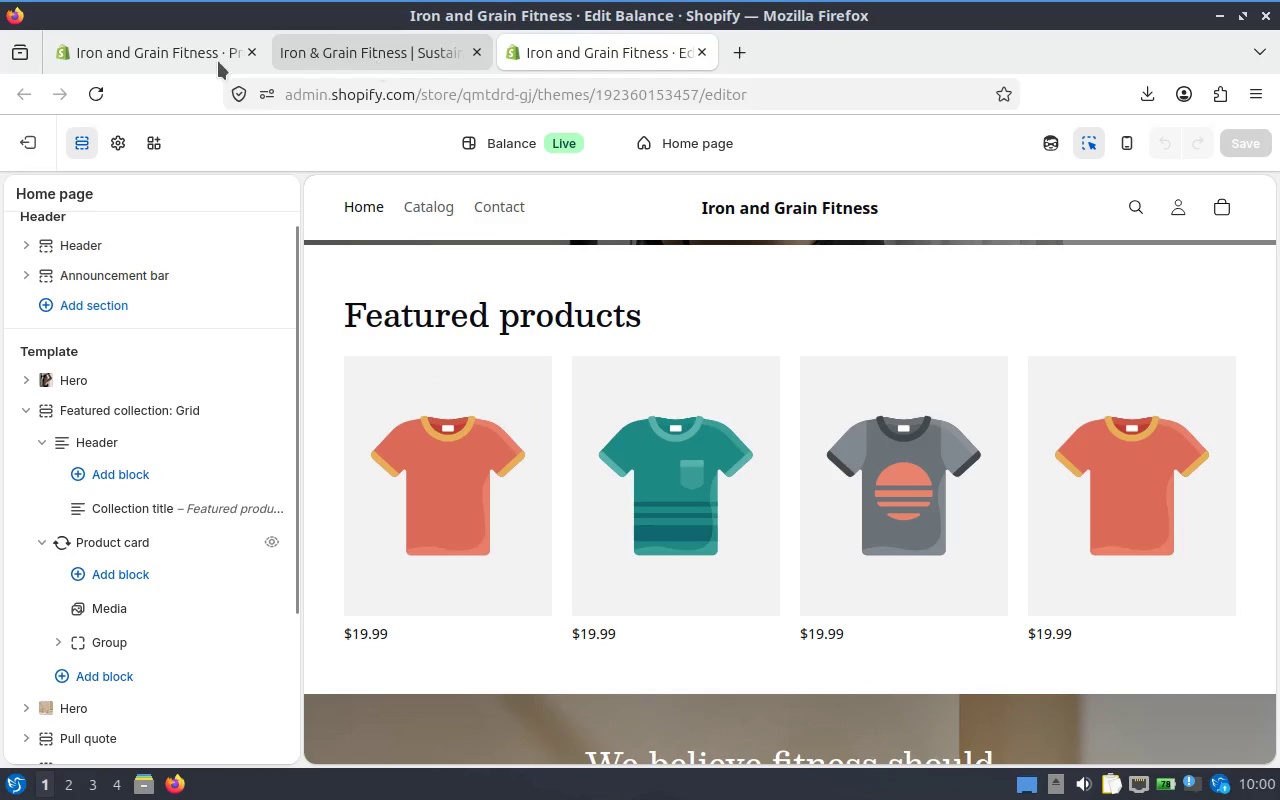 
left_click([112, 68])
 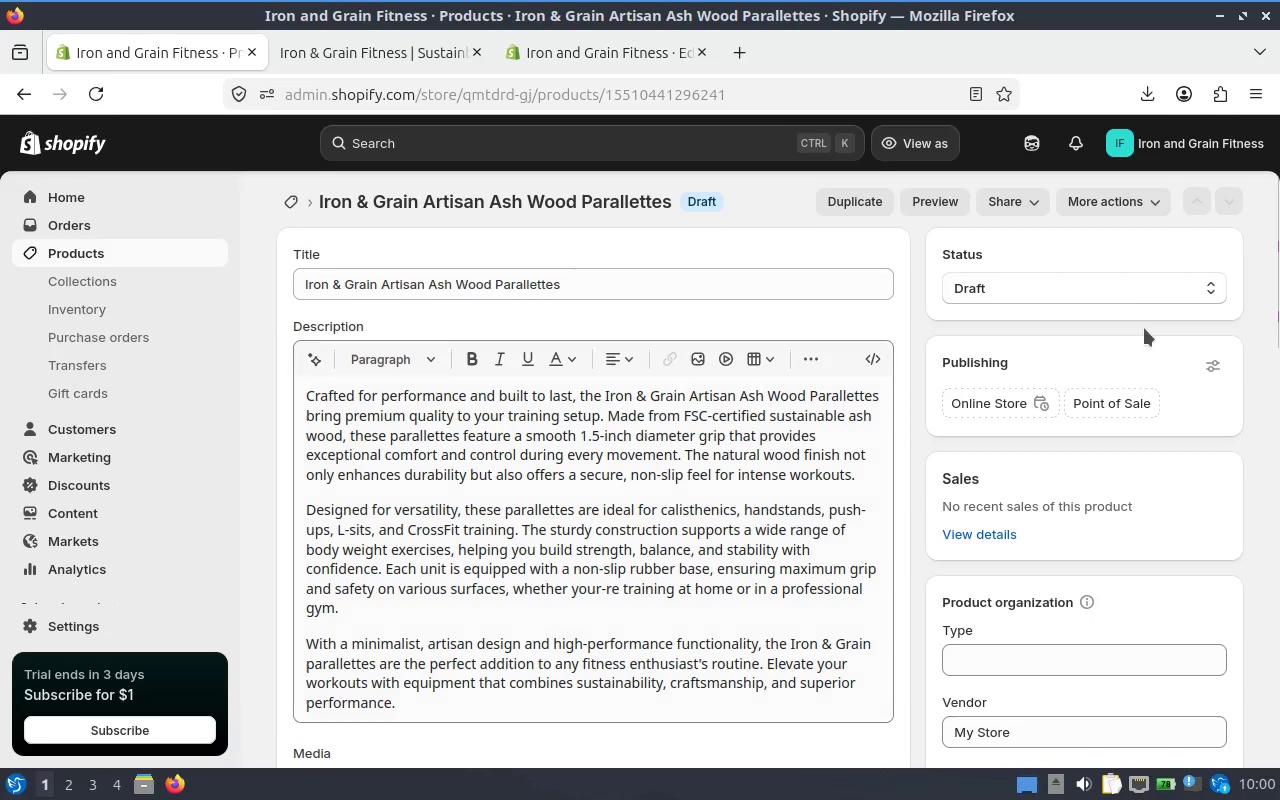 
scroll: coordinate [1140, 216], scroll_direction: up, amount: 3.0
 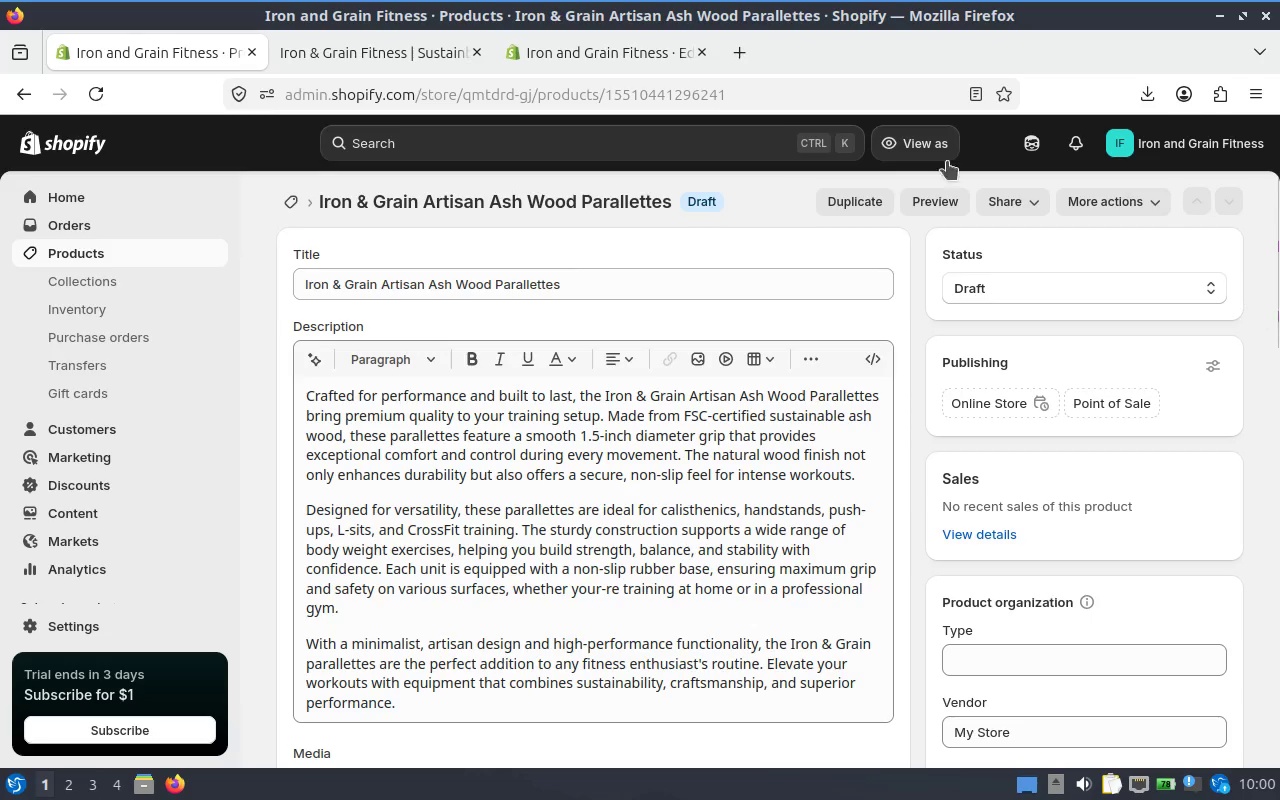 
left_click([382, 71])
 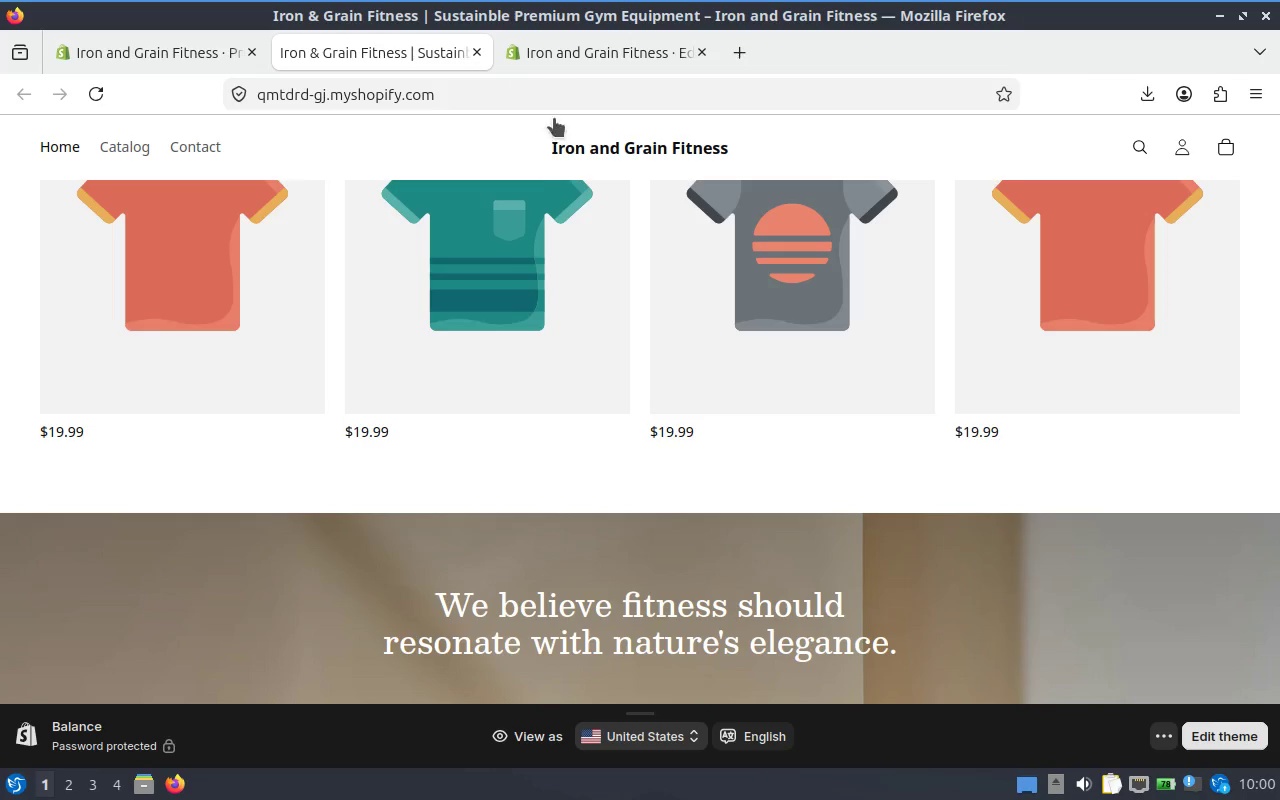 
scroll: coordinate [534, 216], scroll_direction: up, amount: 3.0
 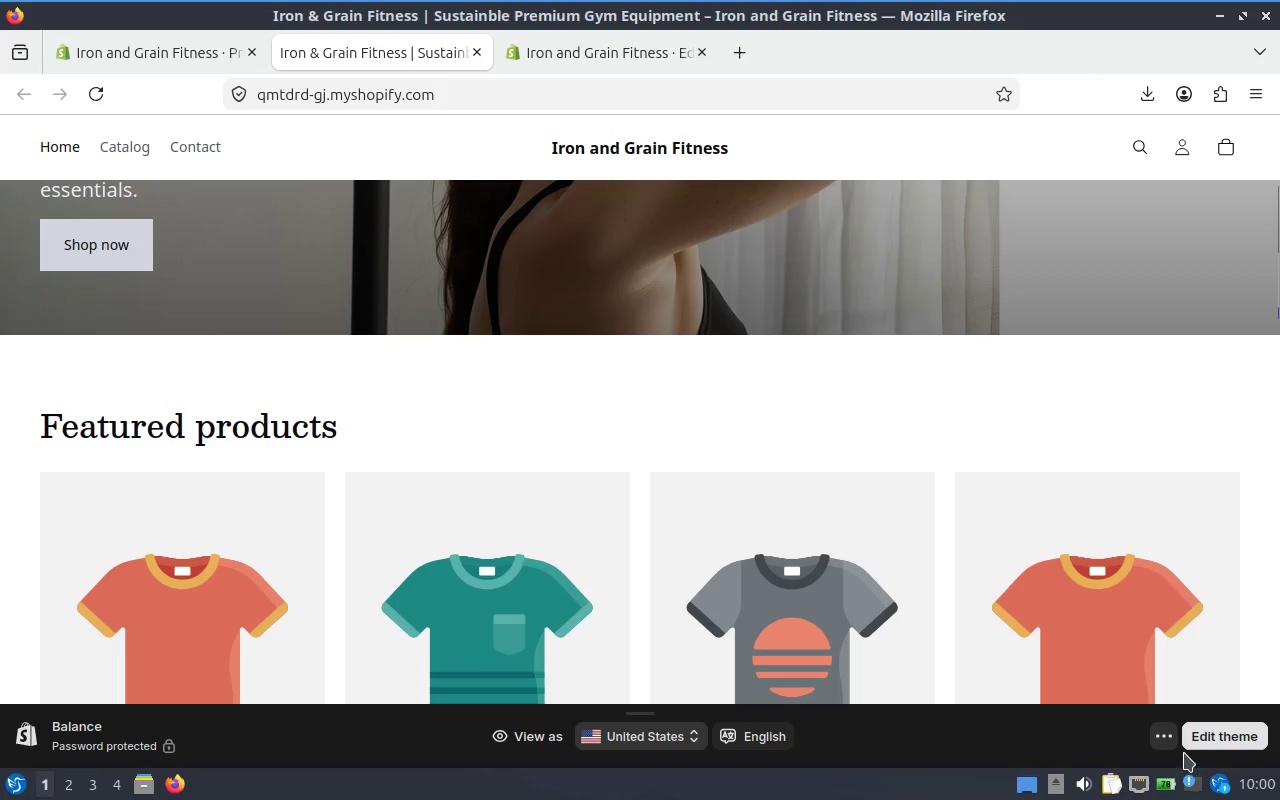 
left_click([1169, 725])
 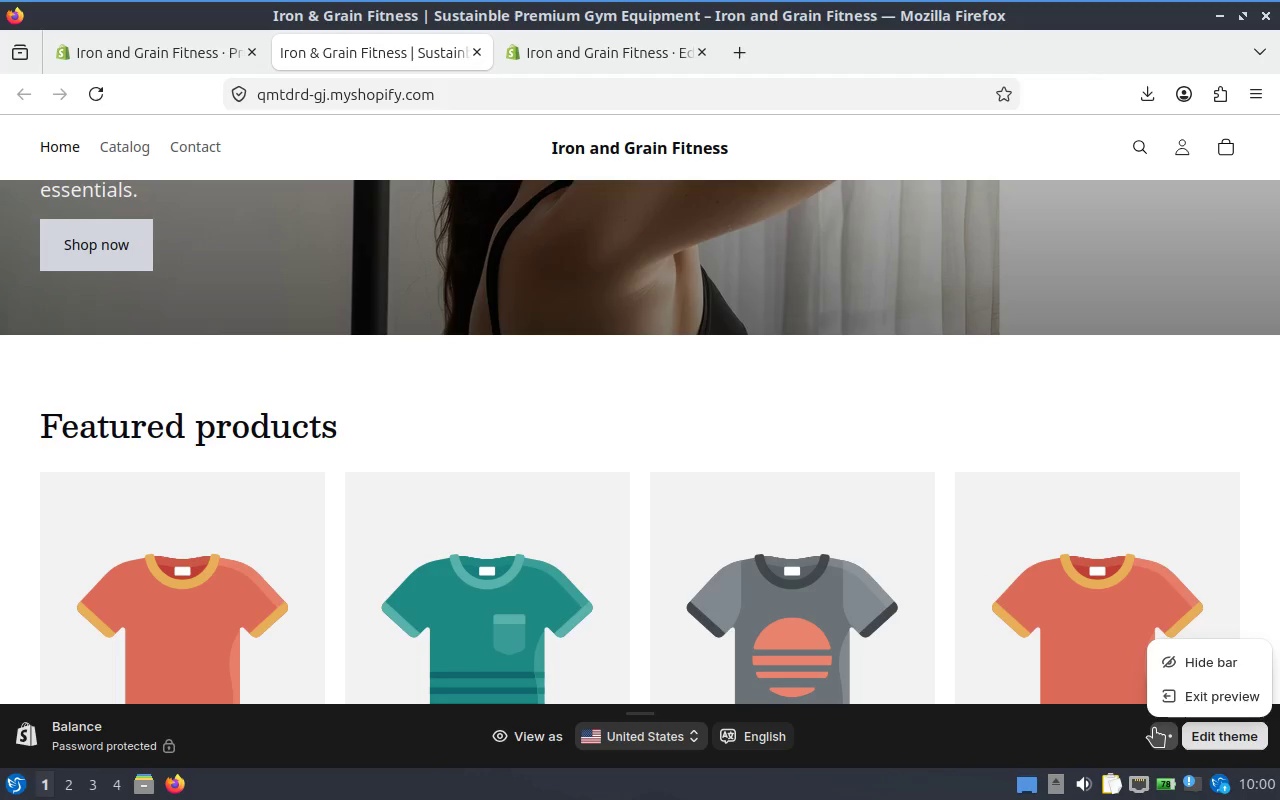 
left_click([1154, 728])
 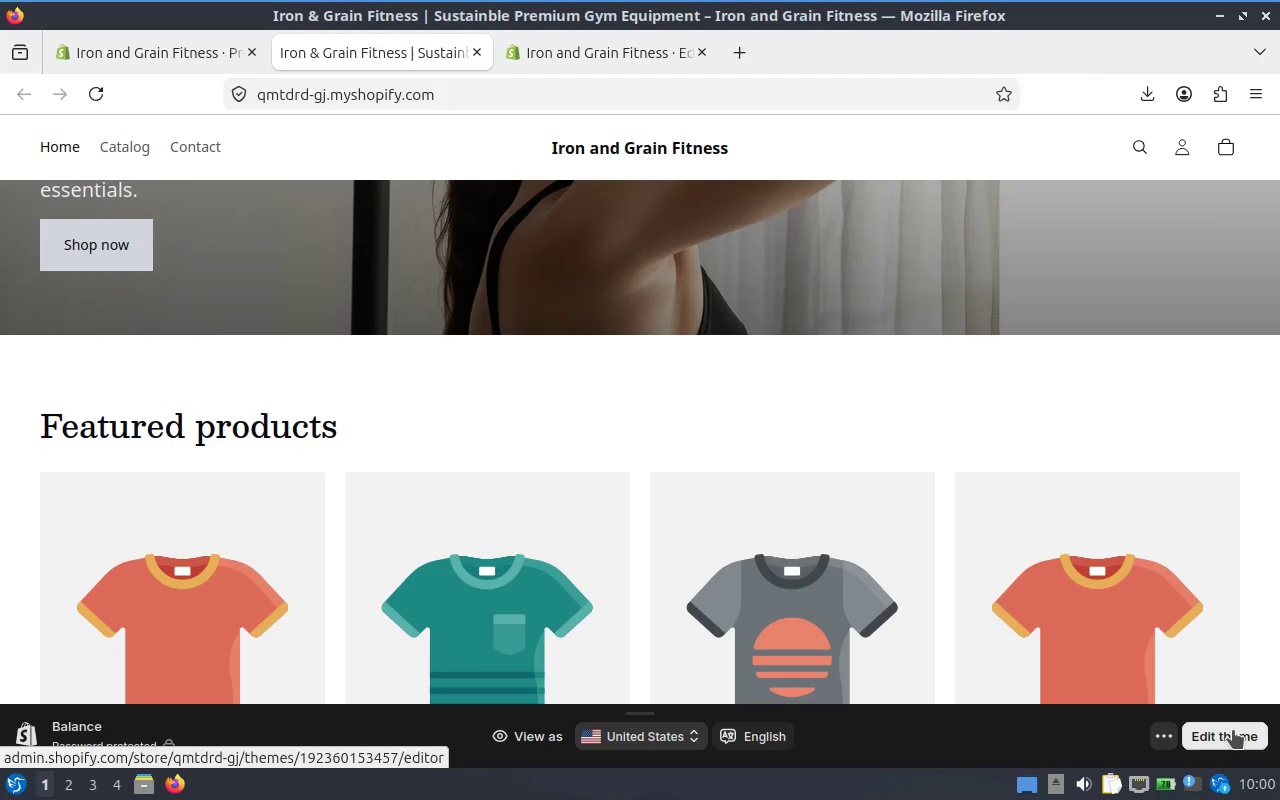 
left_click([1233, 730])
 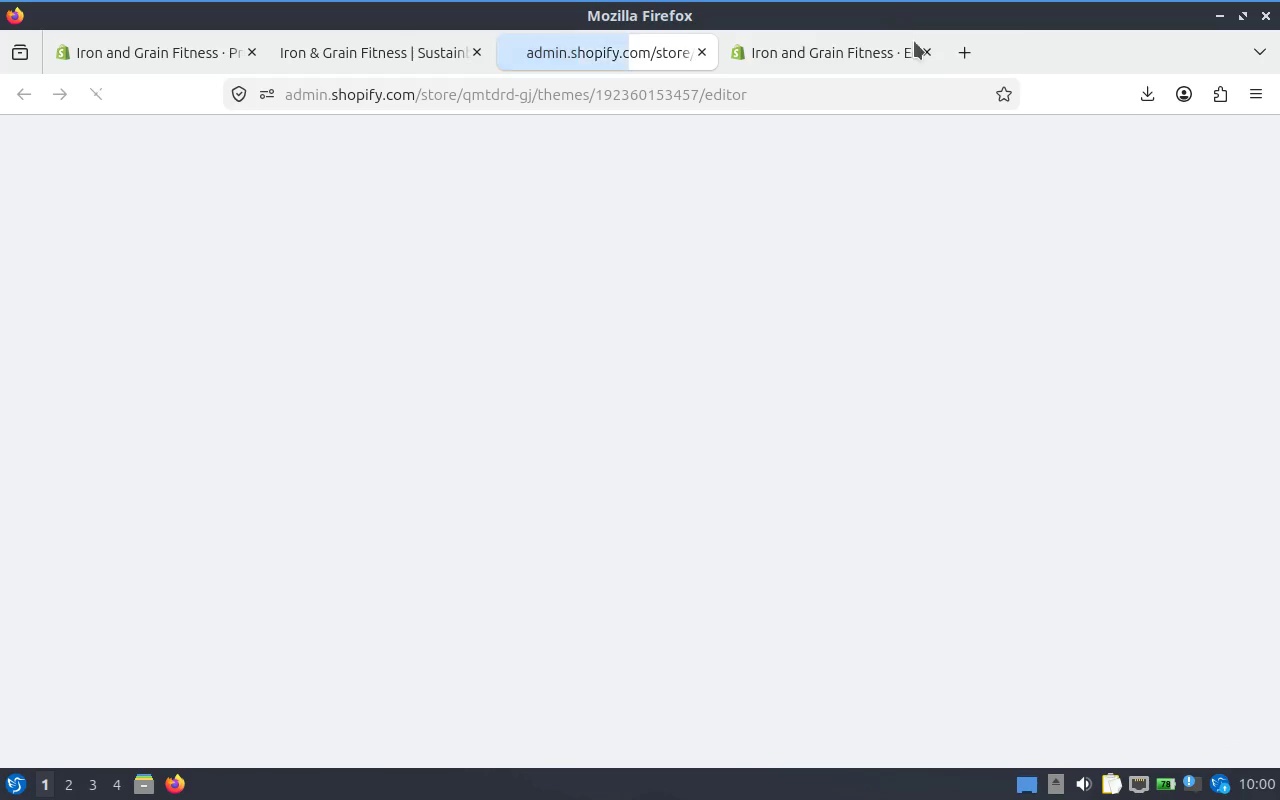 
left_click([925, 53])
 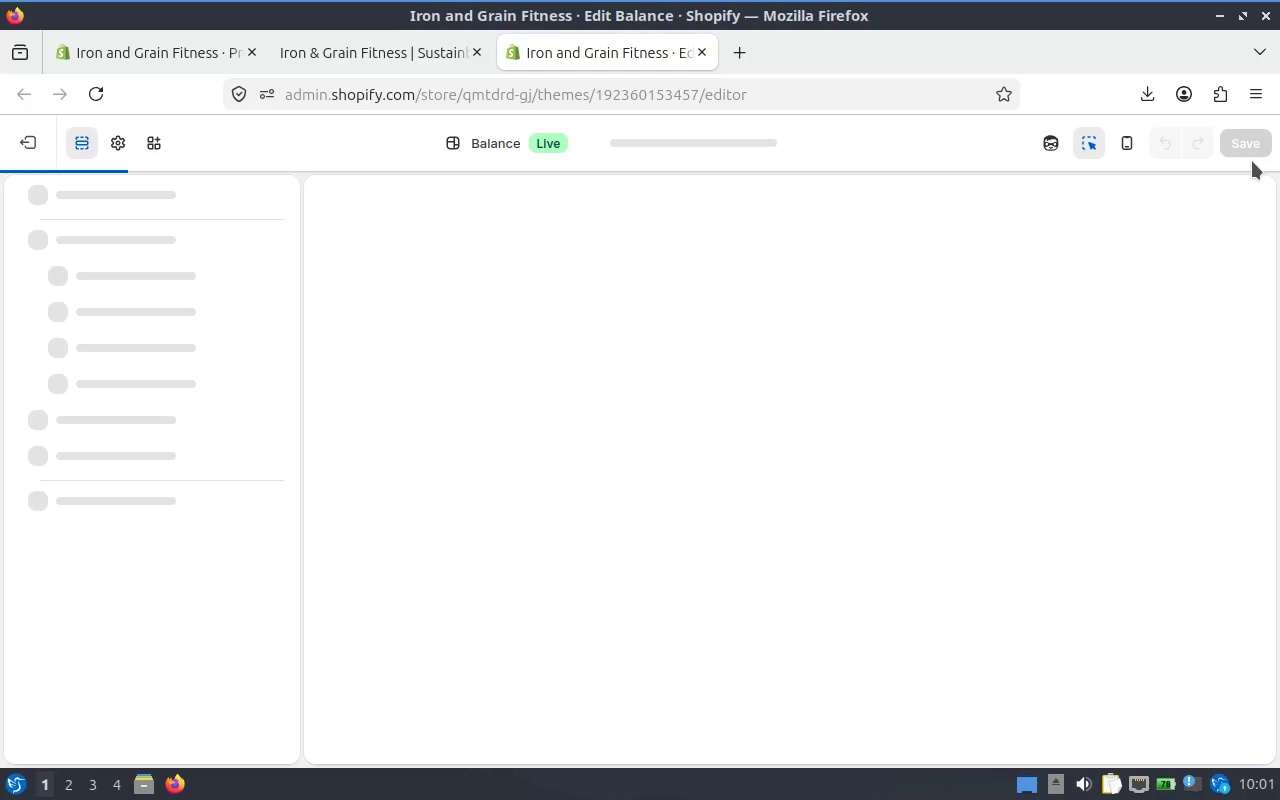 
wait(9.54)
 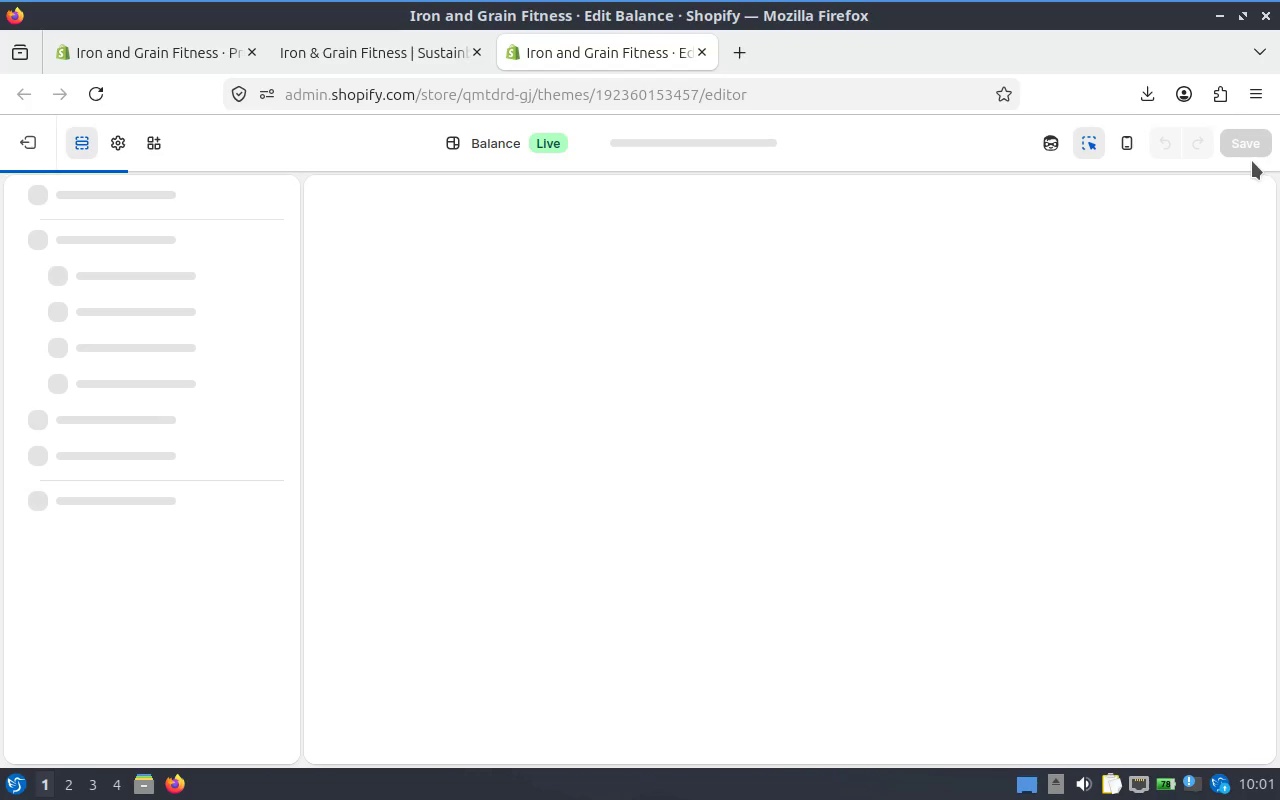 
left_click([1055, 148])
 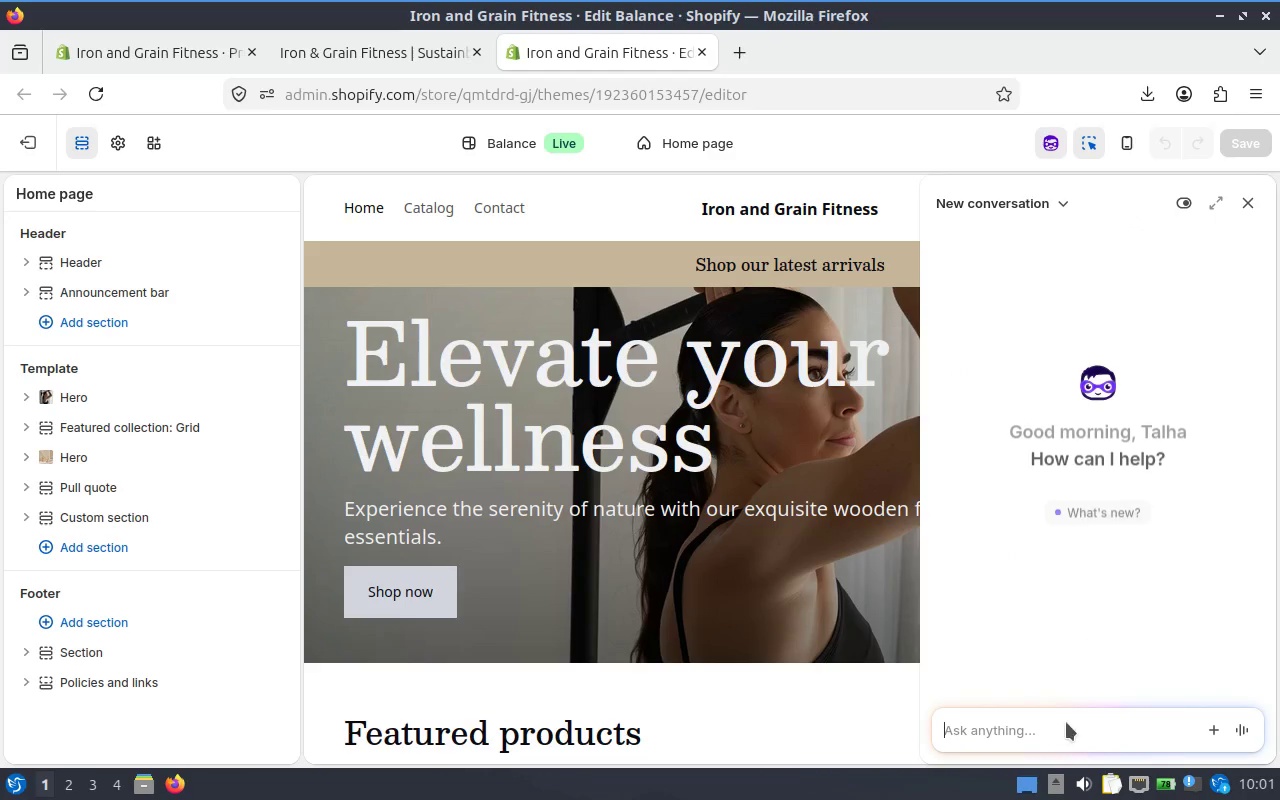 
left_click([1066, 712])
 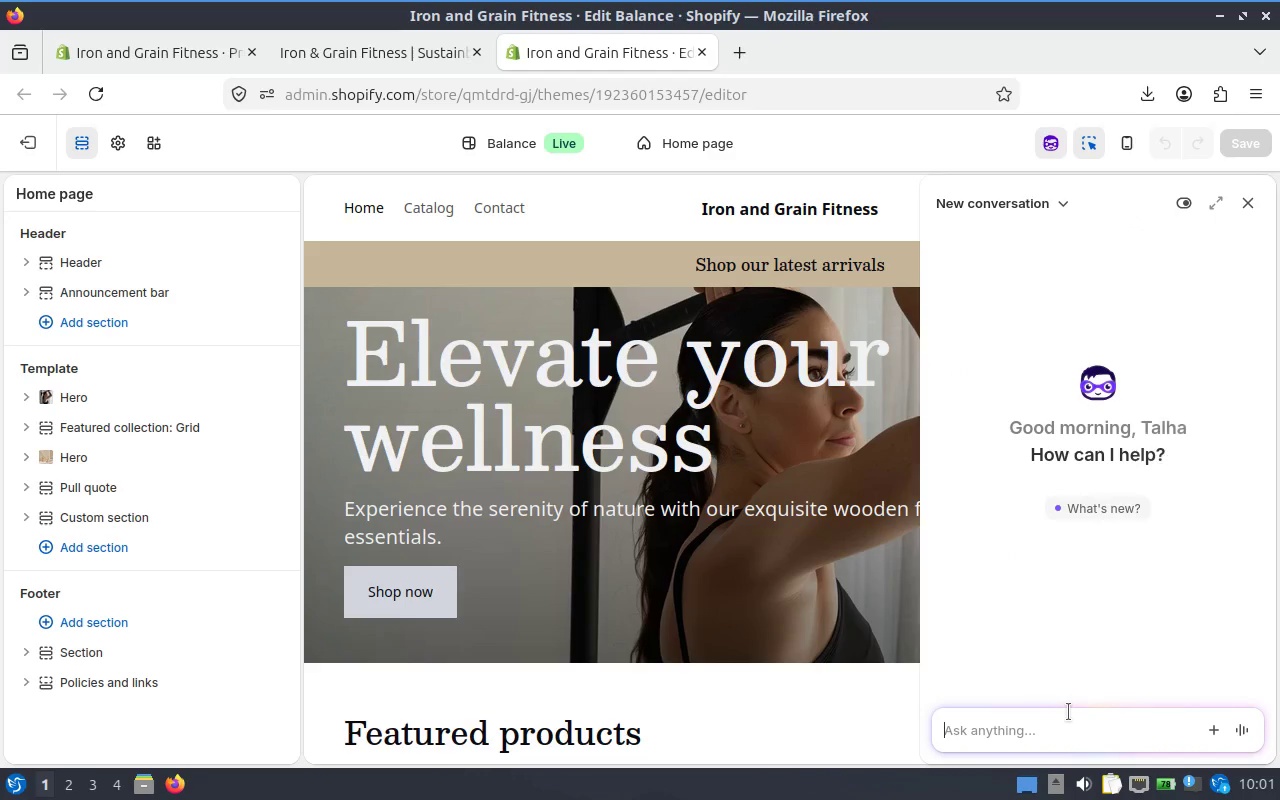 
type(i want to display only p)
key(Backspace)
type(my product whichi)
key(Backspace)
type( i have no dummn)
key(Backspace)
type(y)
 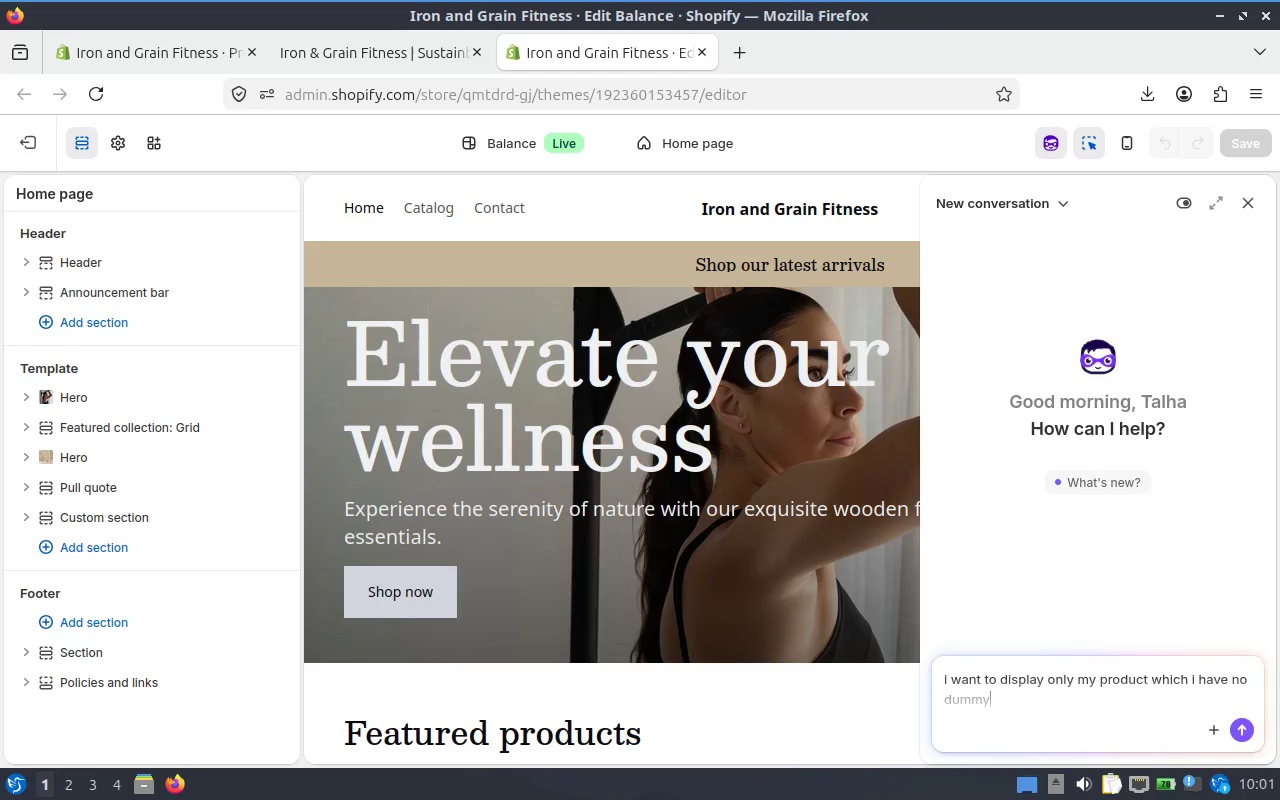 
key(Enter)
 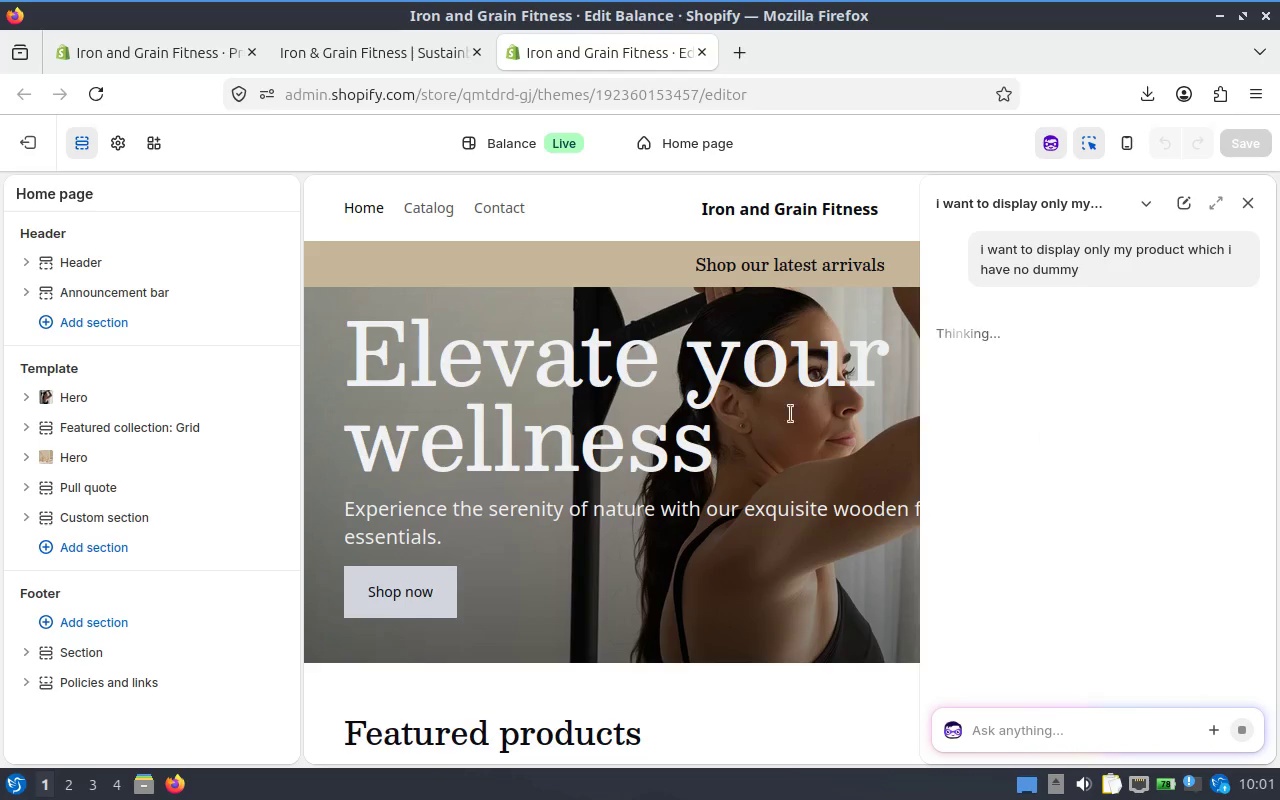 
scroll: coordinate [676, 397], scroll_direction: down, amount: 17.0
 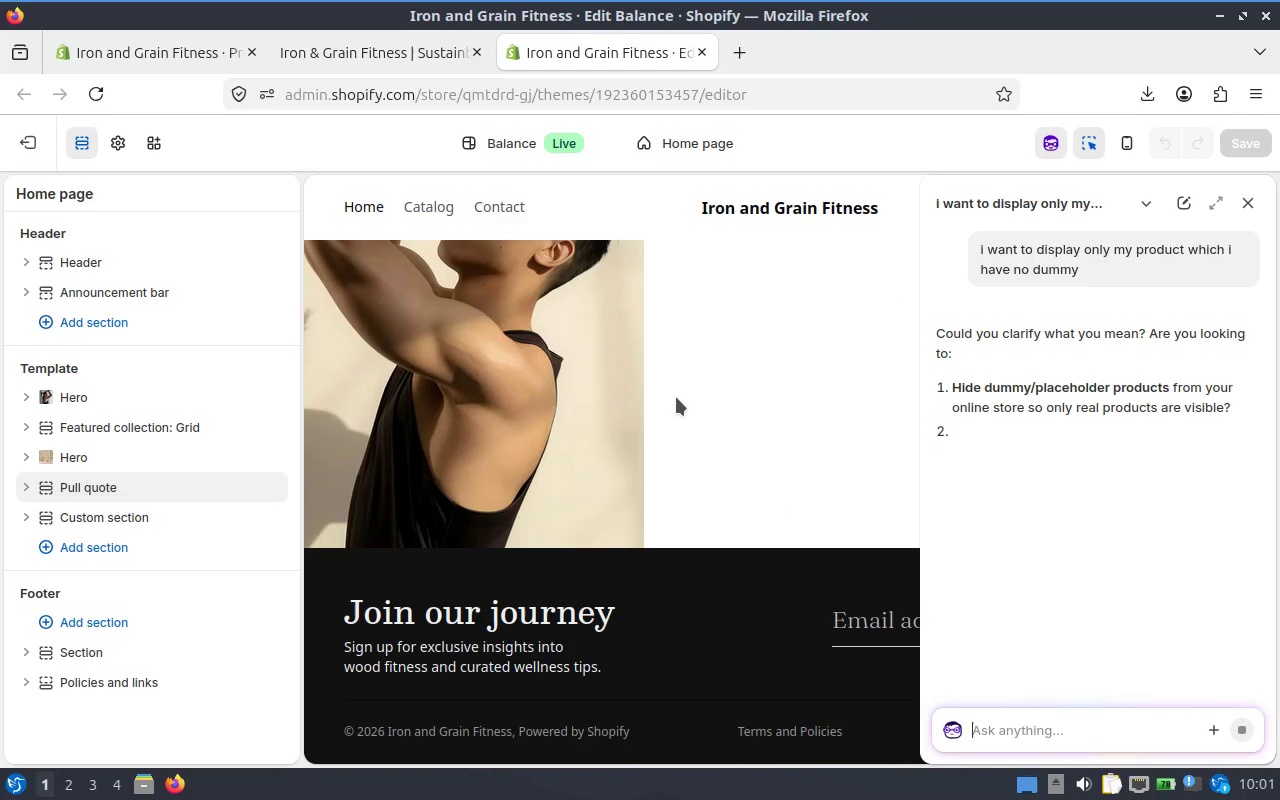 
scroll: coordinate [615, 487], scroll_direction: up, amount: 10.0
 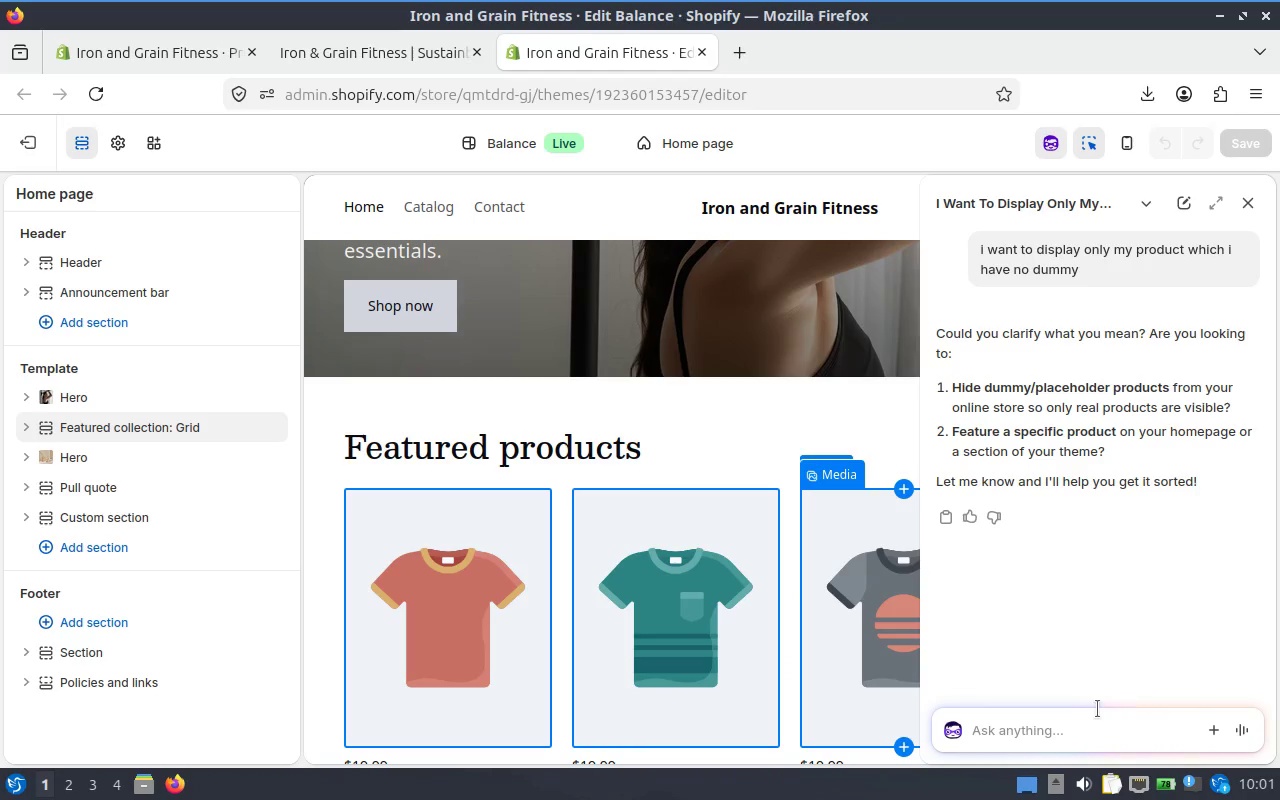 
left_click([1084, 717])
 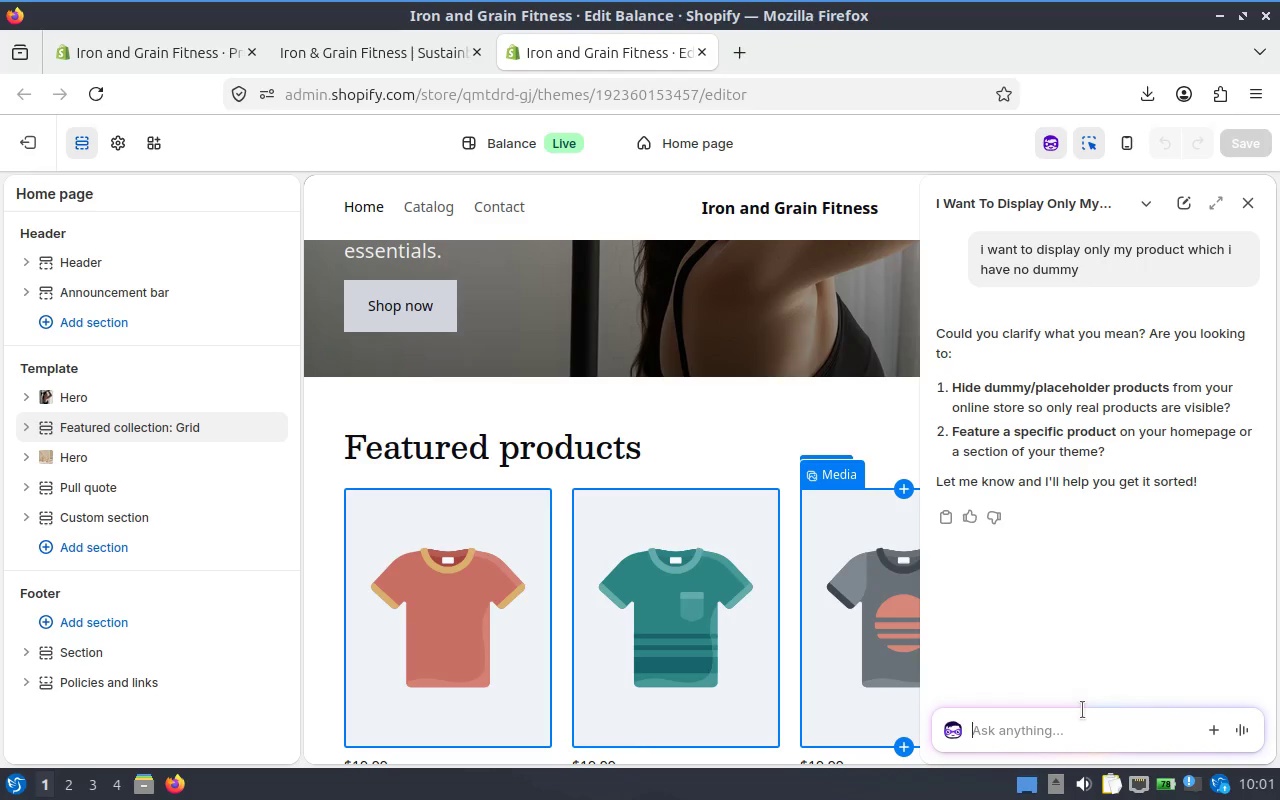 
type(ues)
 